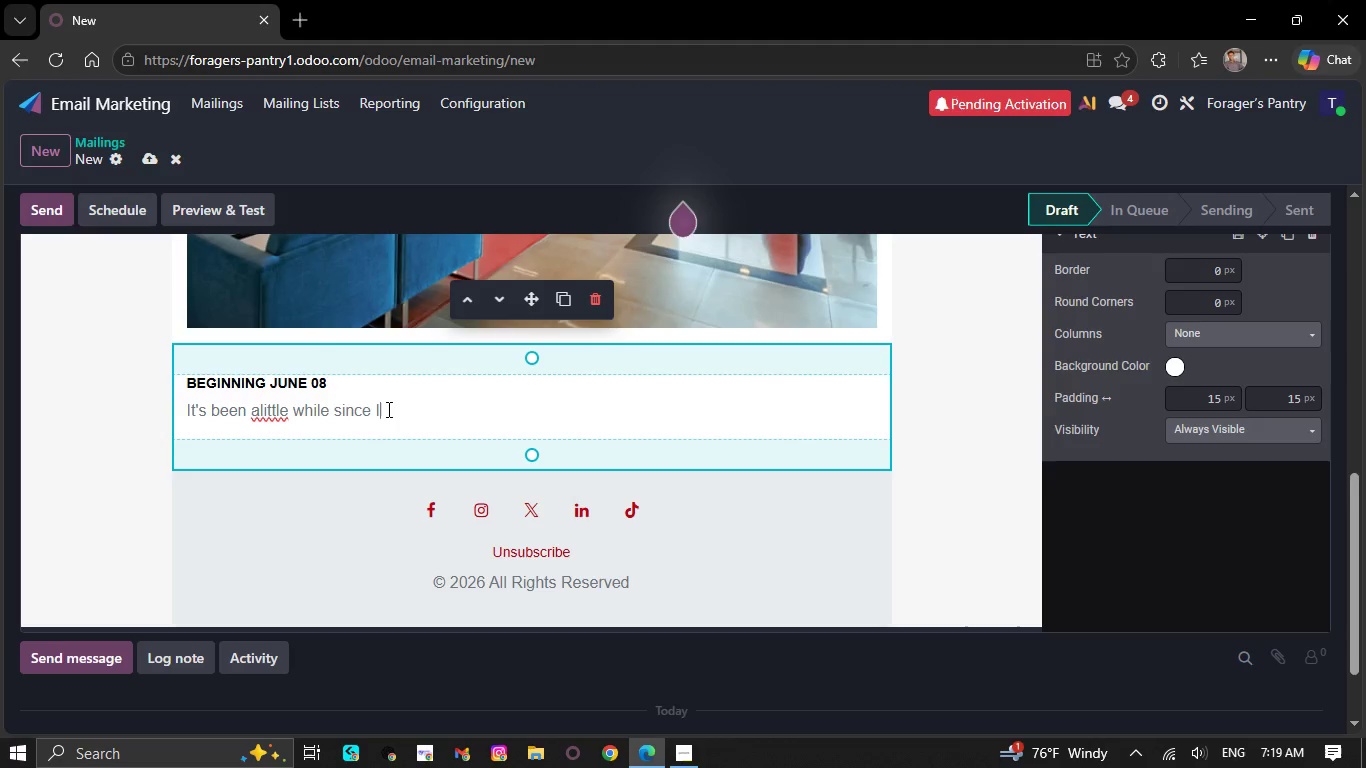 
key(Backspace)
 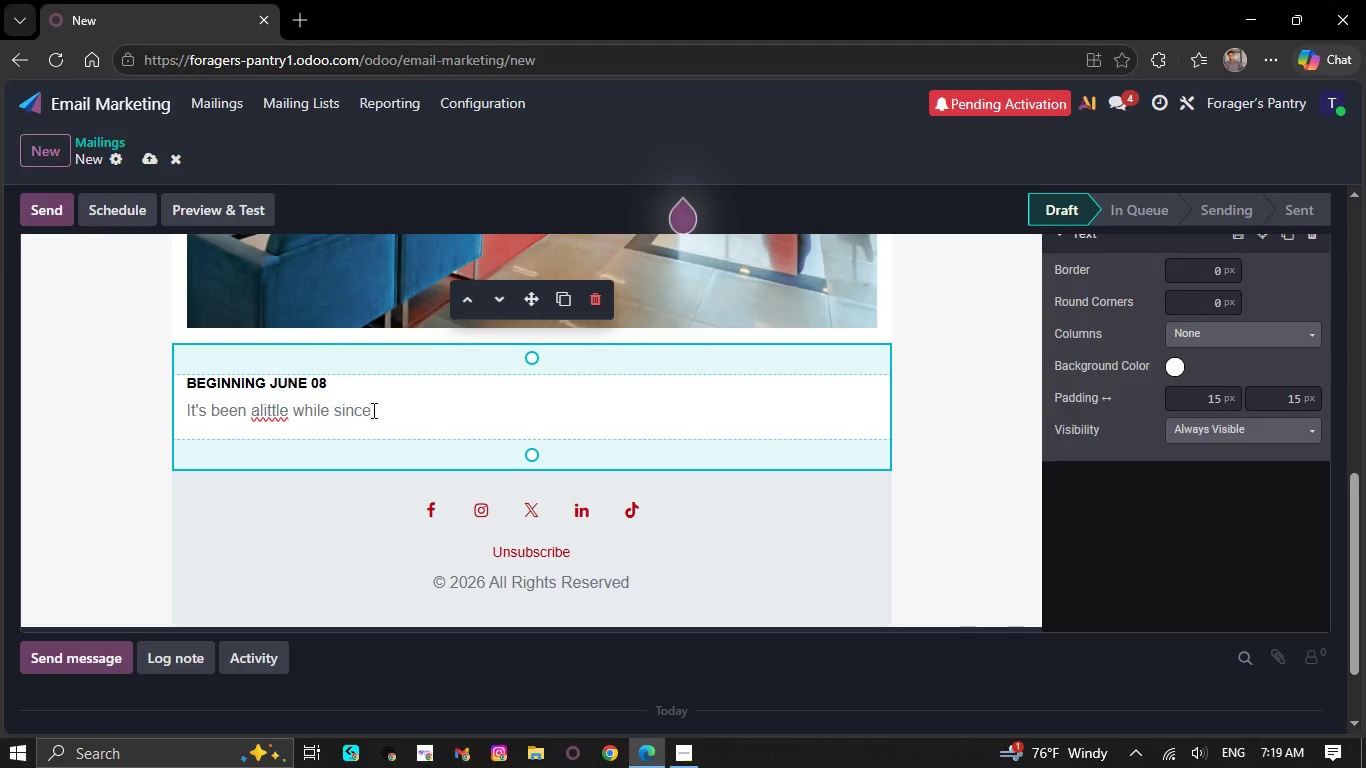 
type(we)
key(Backspace)
 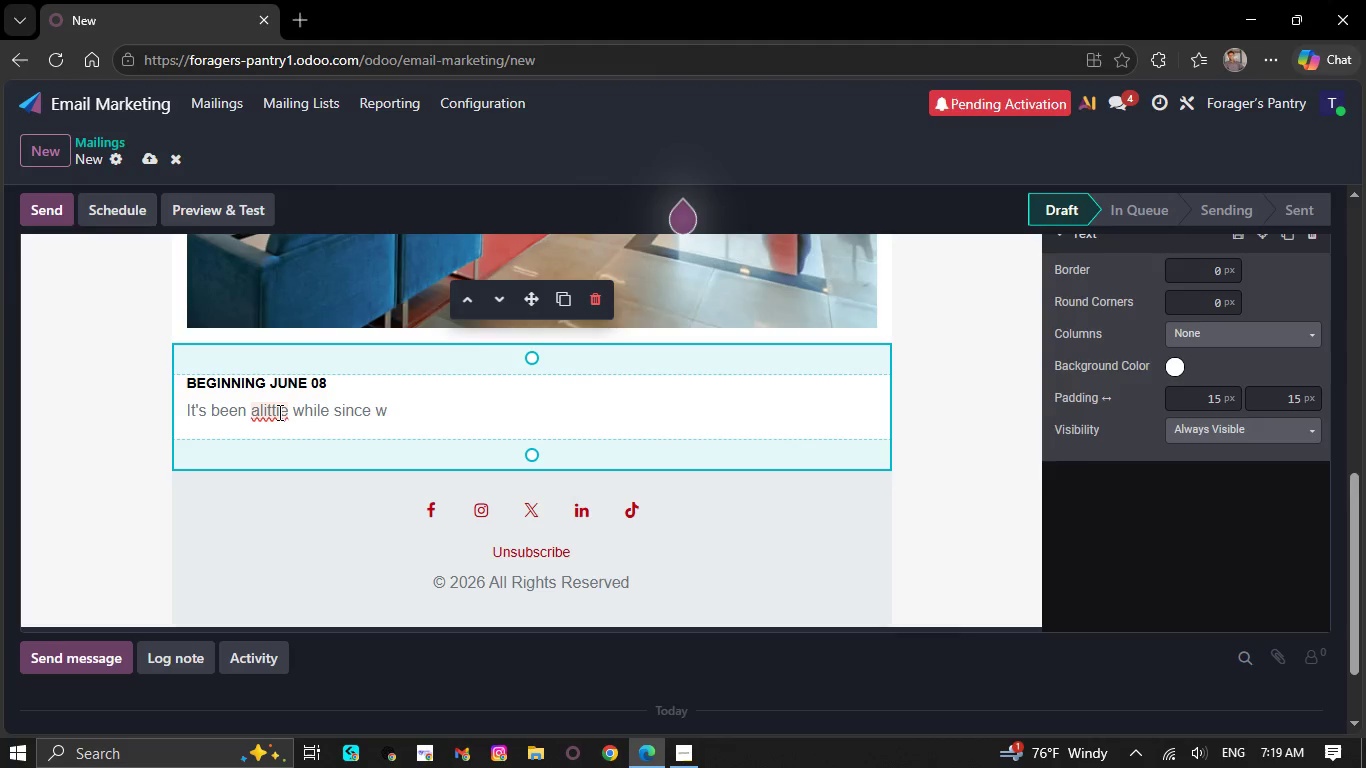 
wait(5.38)
 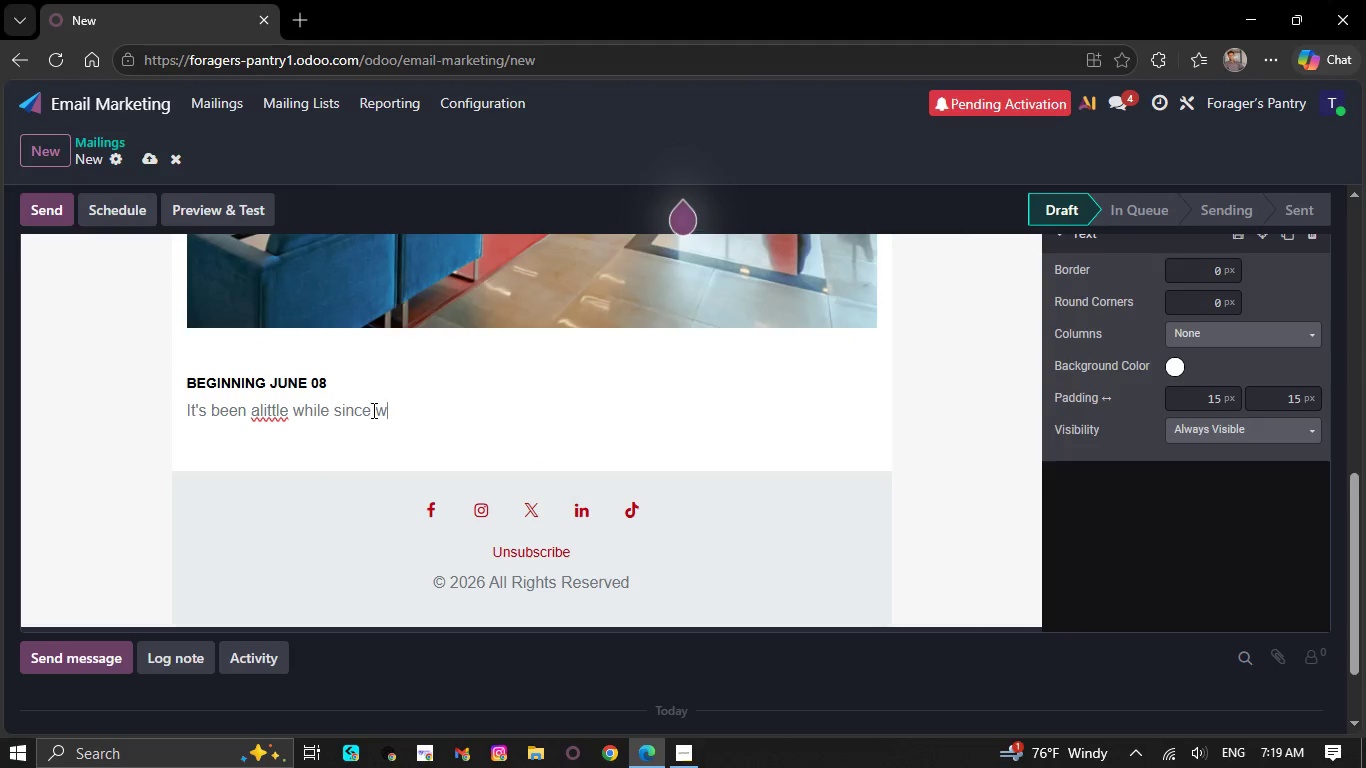 
right_click([278, 412])
 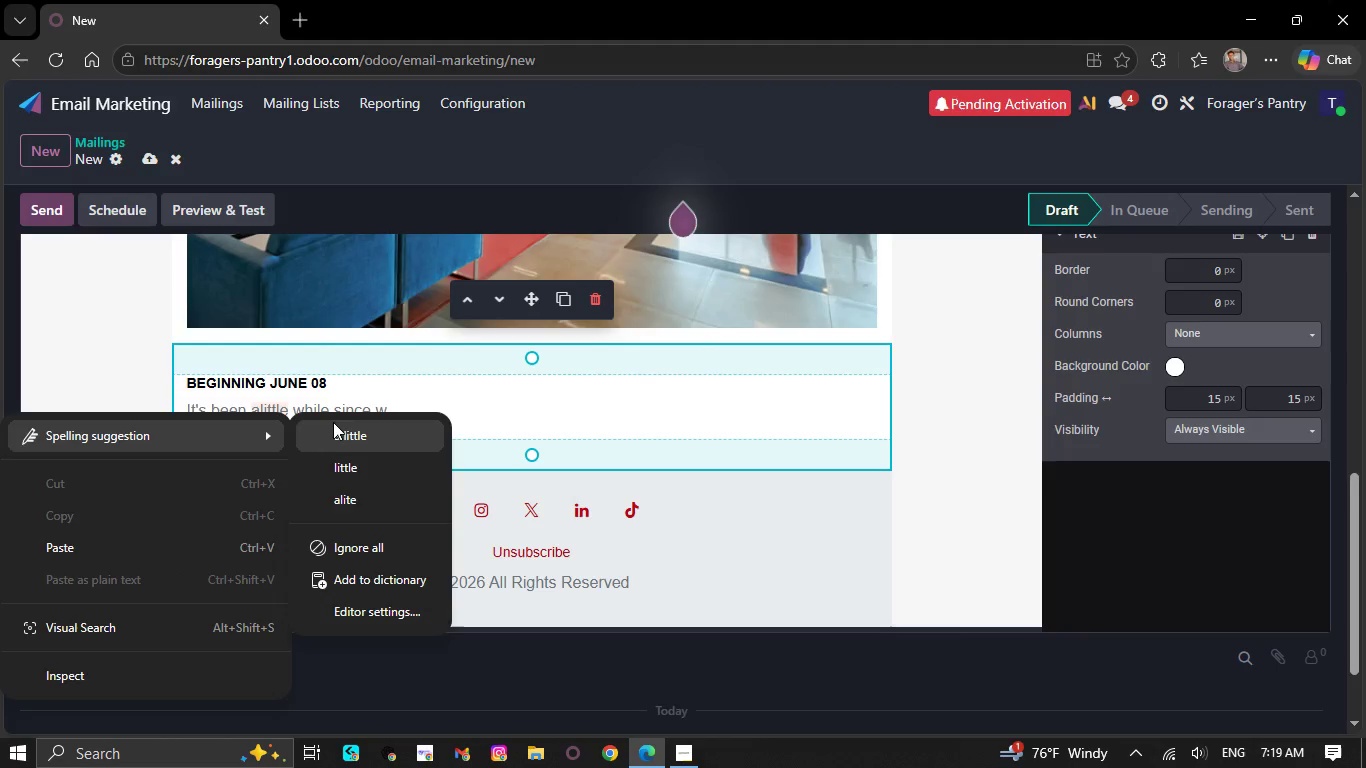 
left_click([338, 429])
 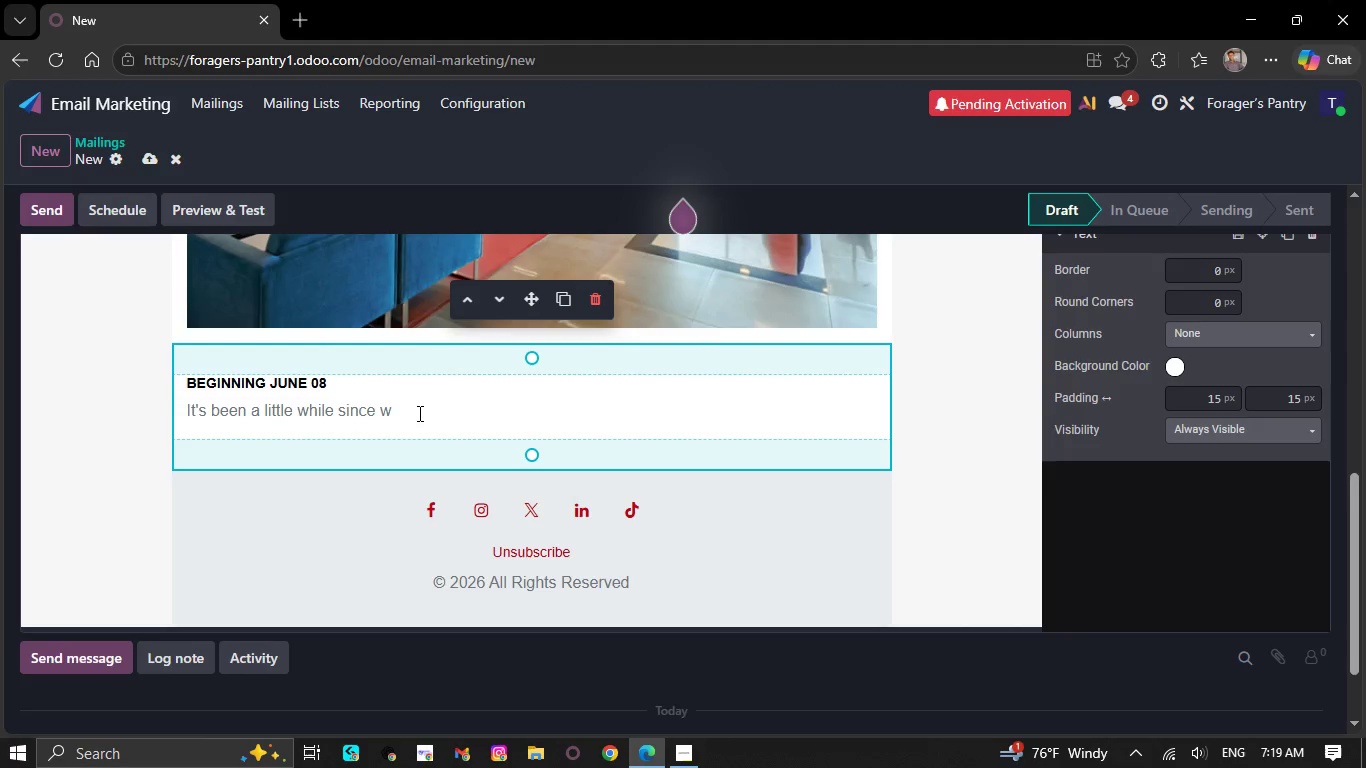 
left_click([418, 413])
 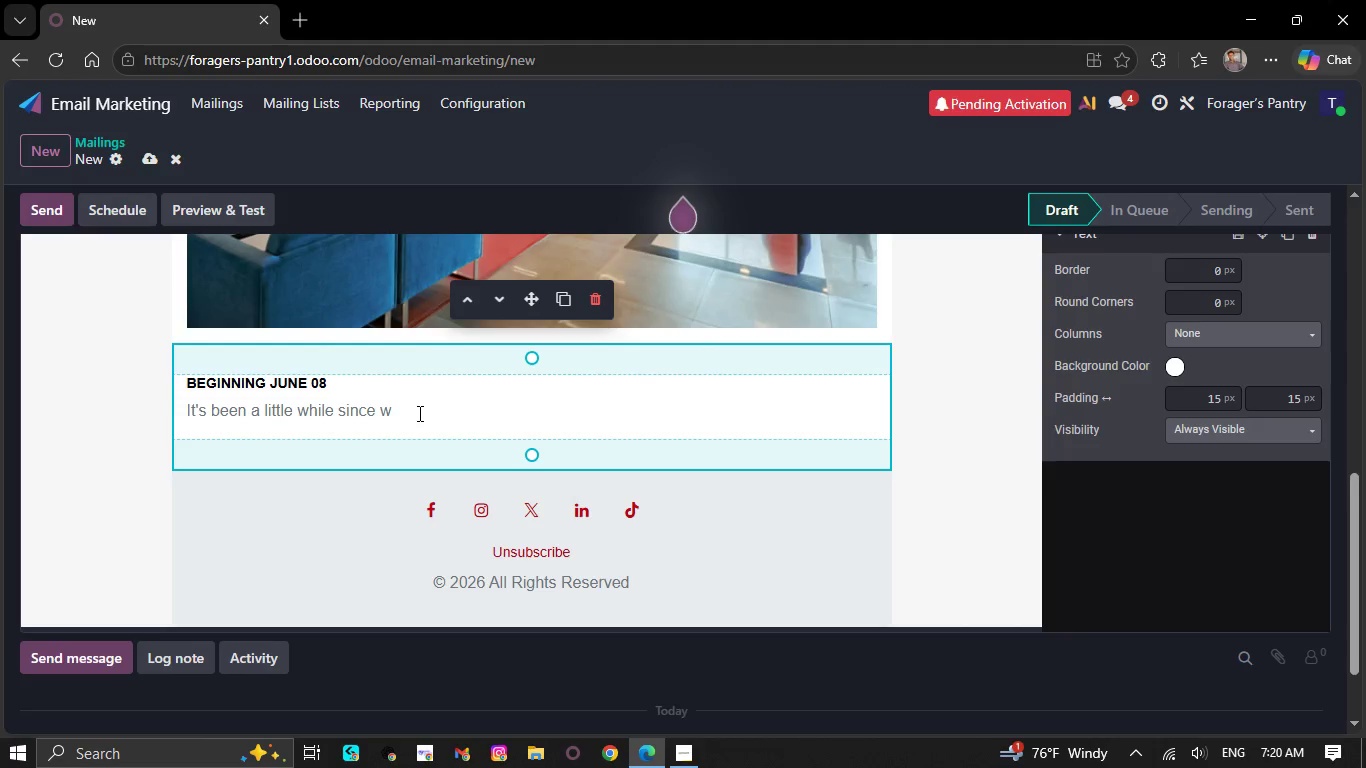 
wait(5.5)
 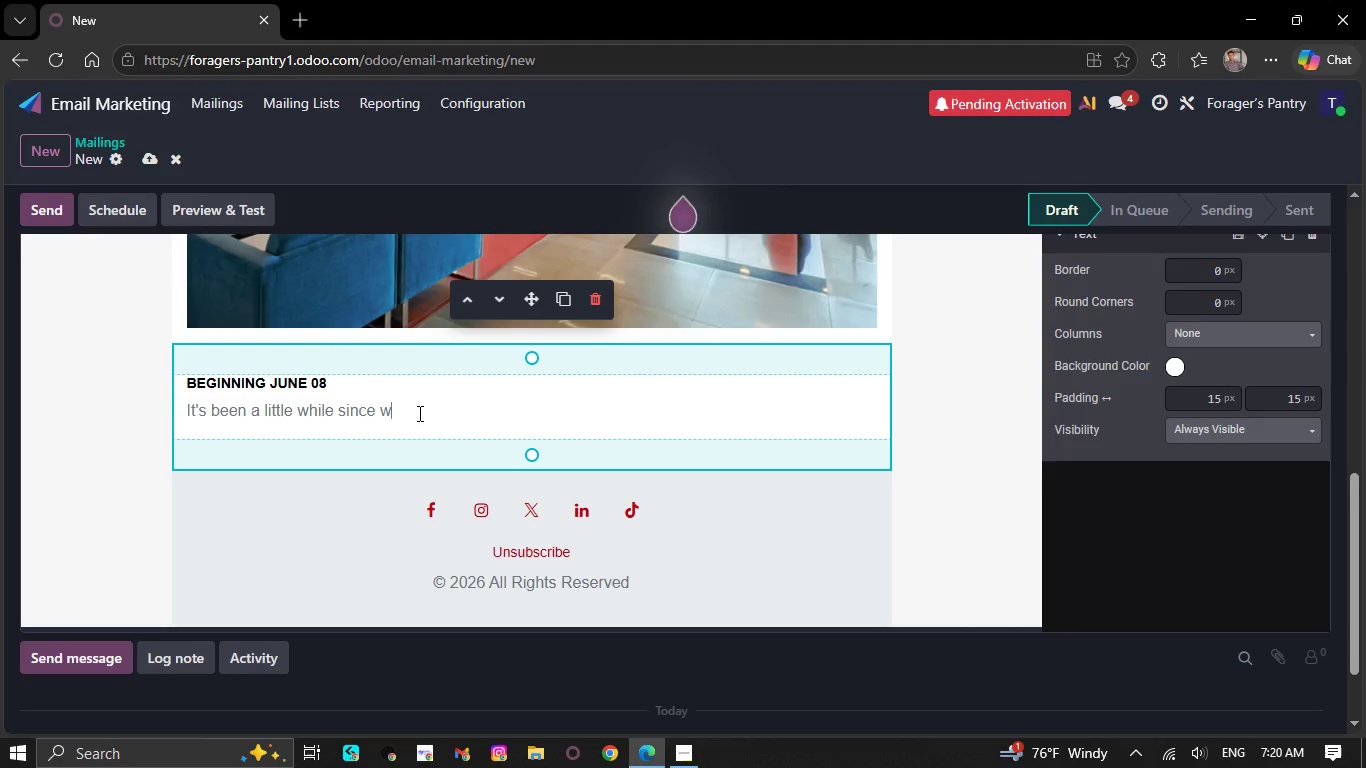 
key(H)
 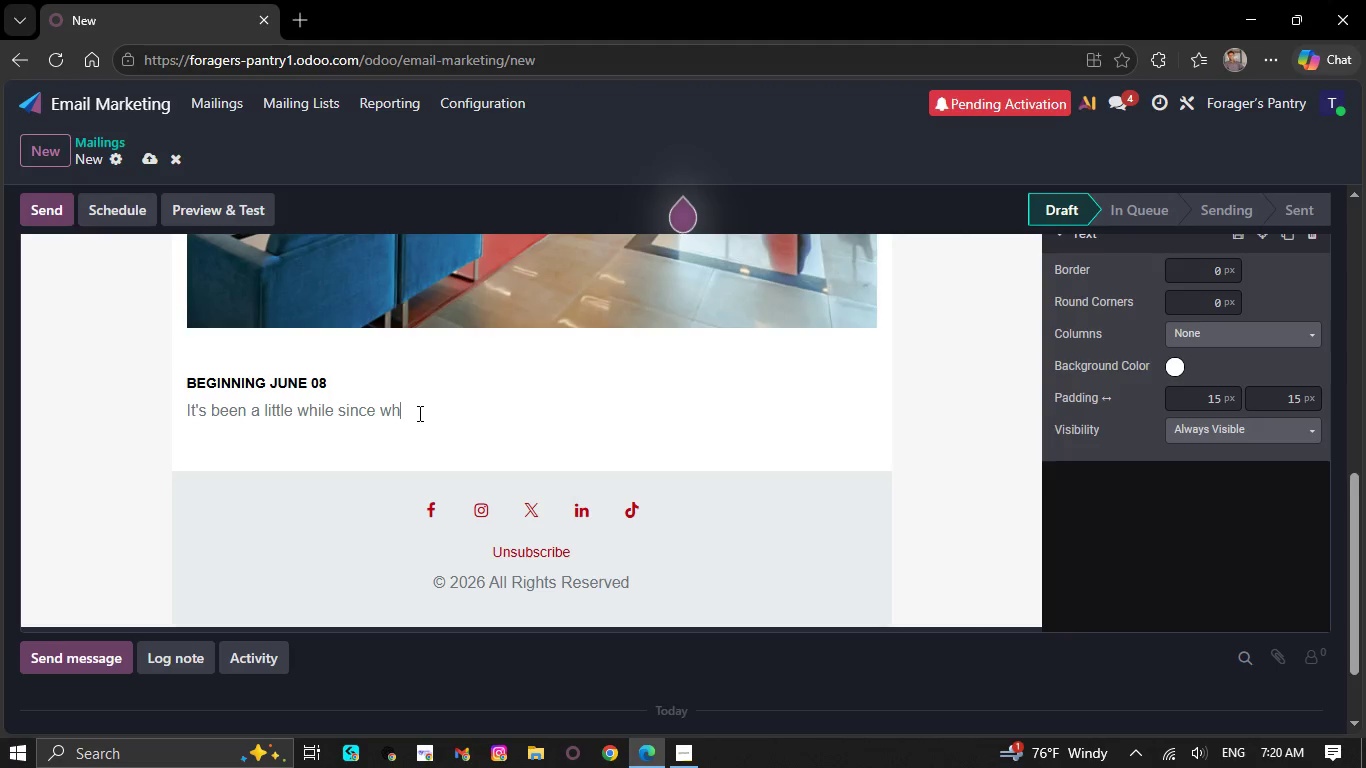 
type(ile)
 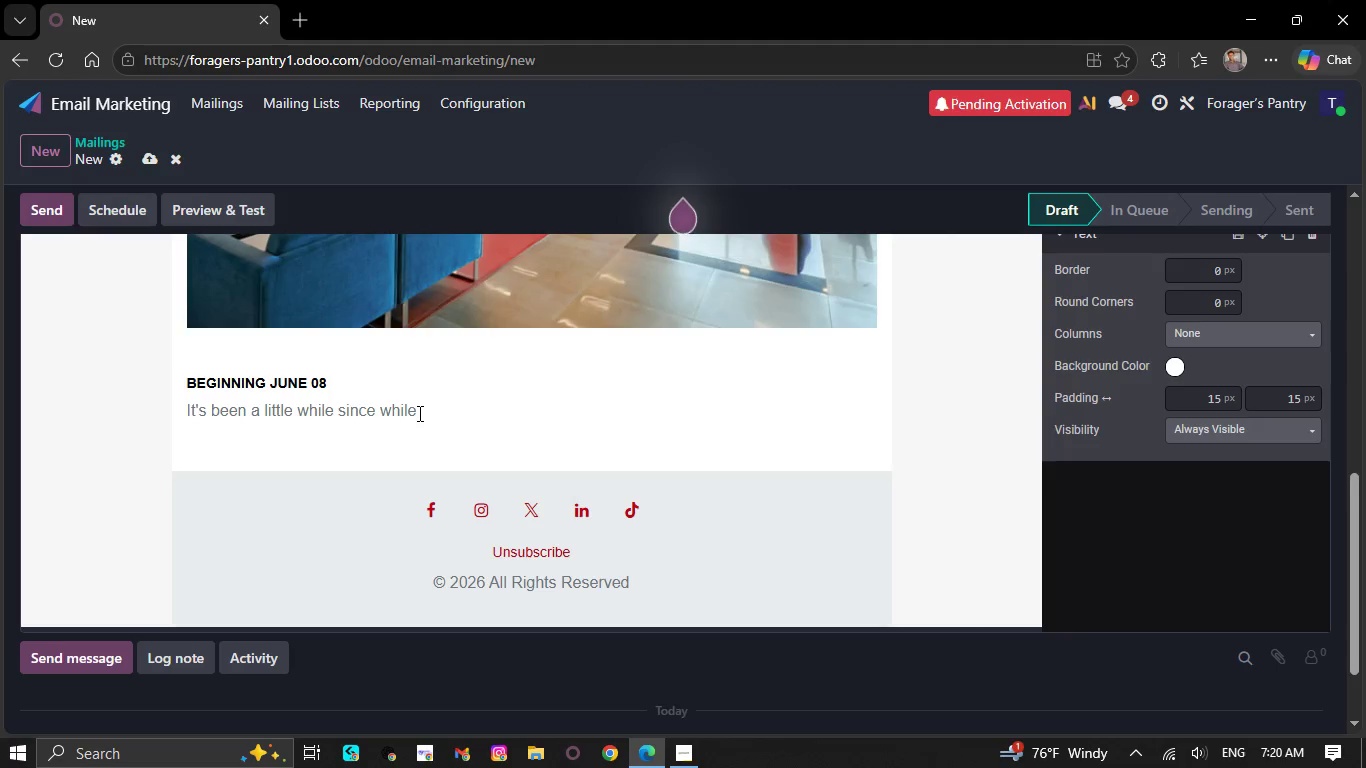 
wait(7.11)
 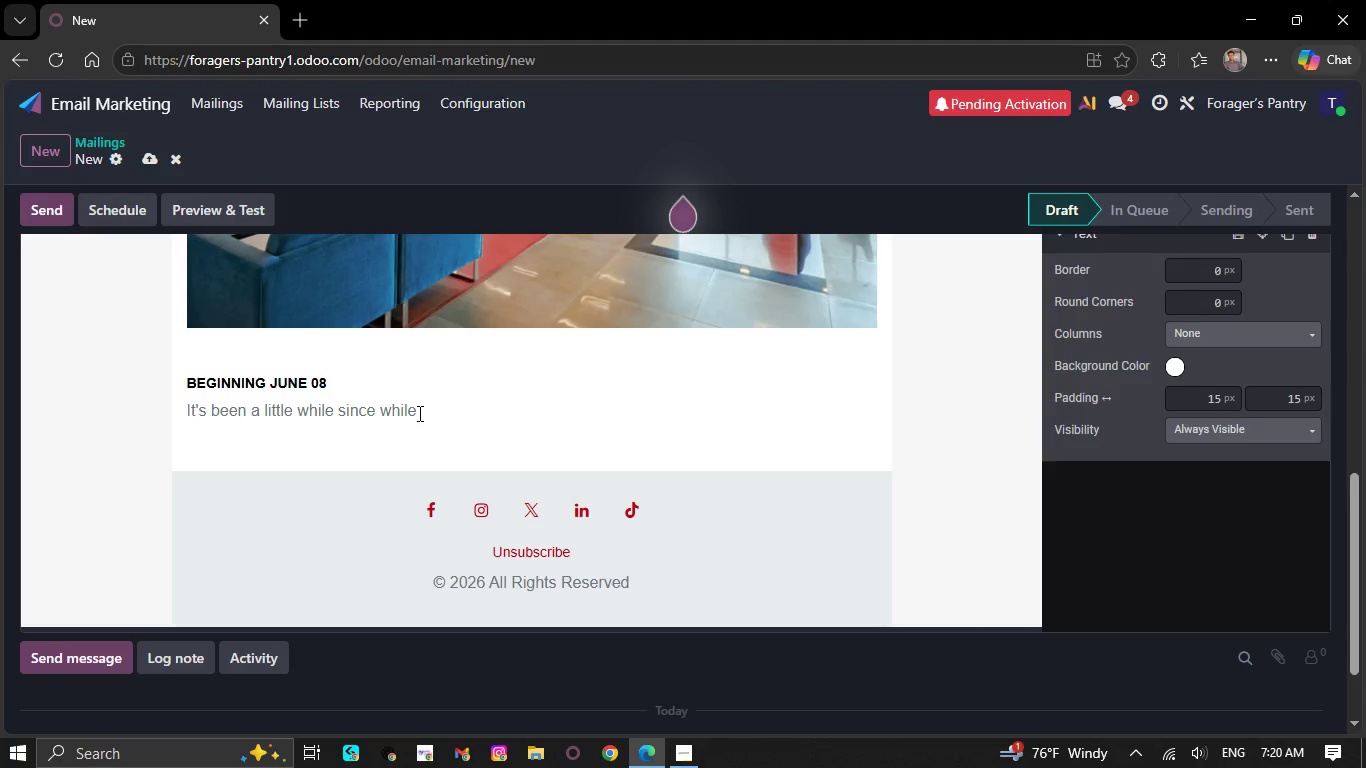 
type( since we lasted)
 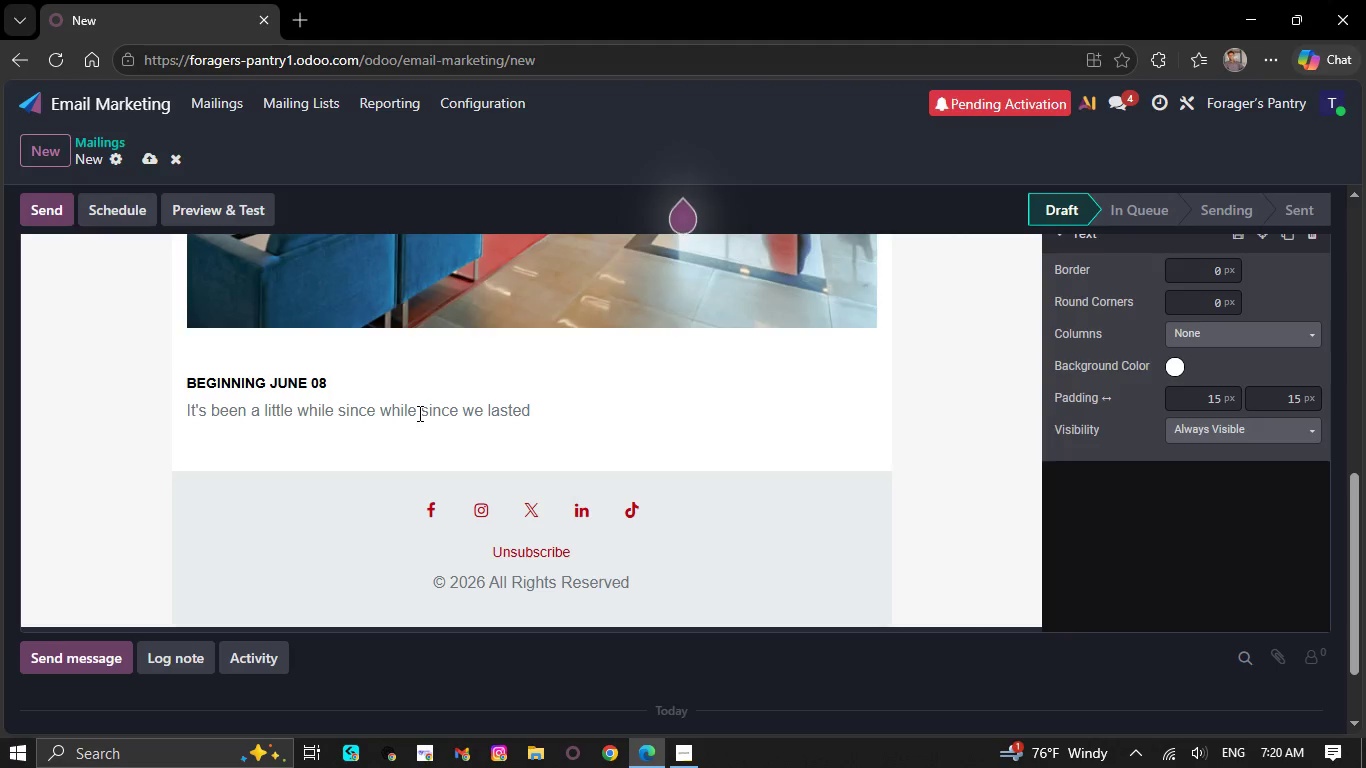 
key(Backspace)
 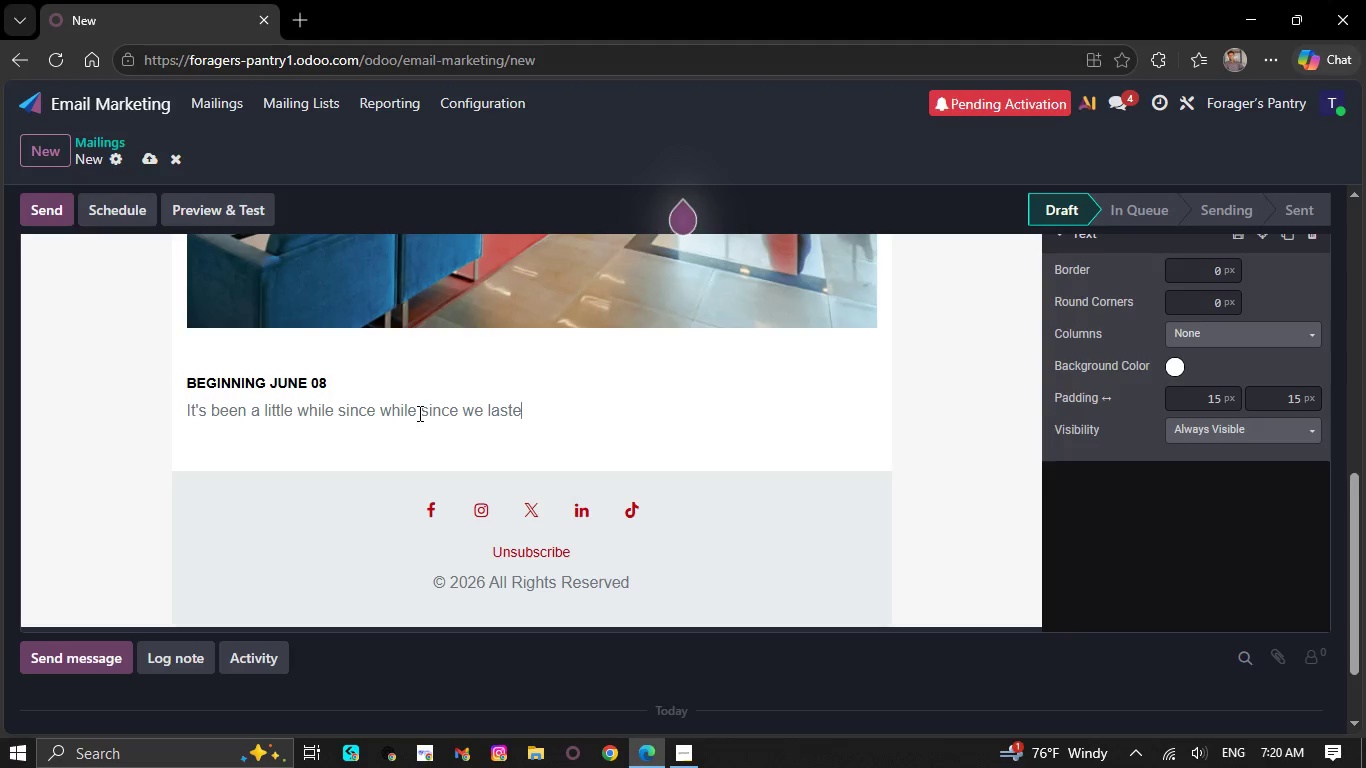 
key(Backspace)
 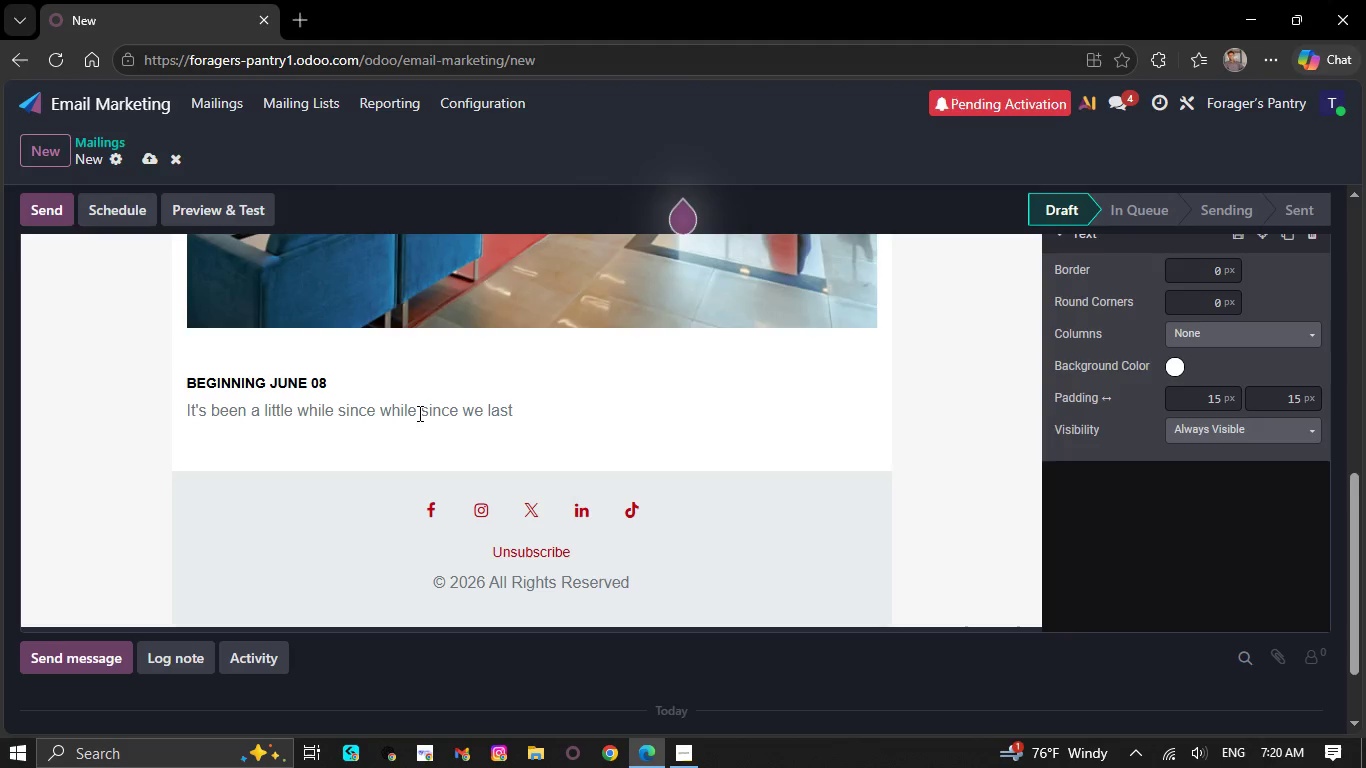 
wait(6.56)
 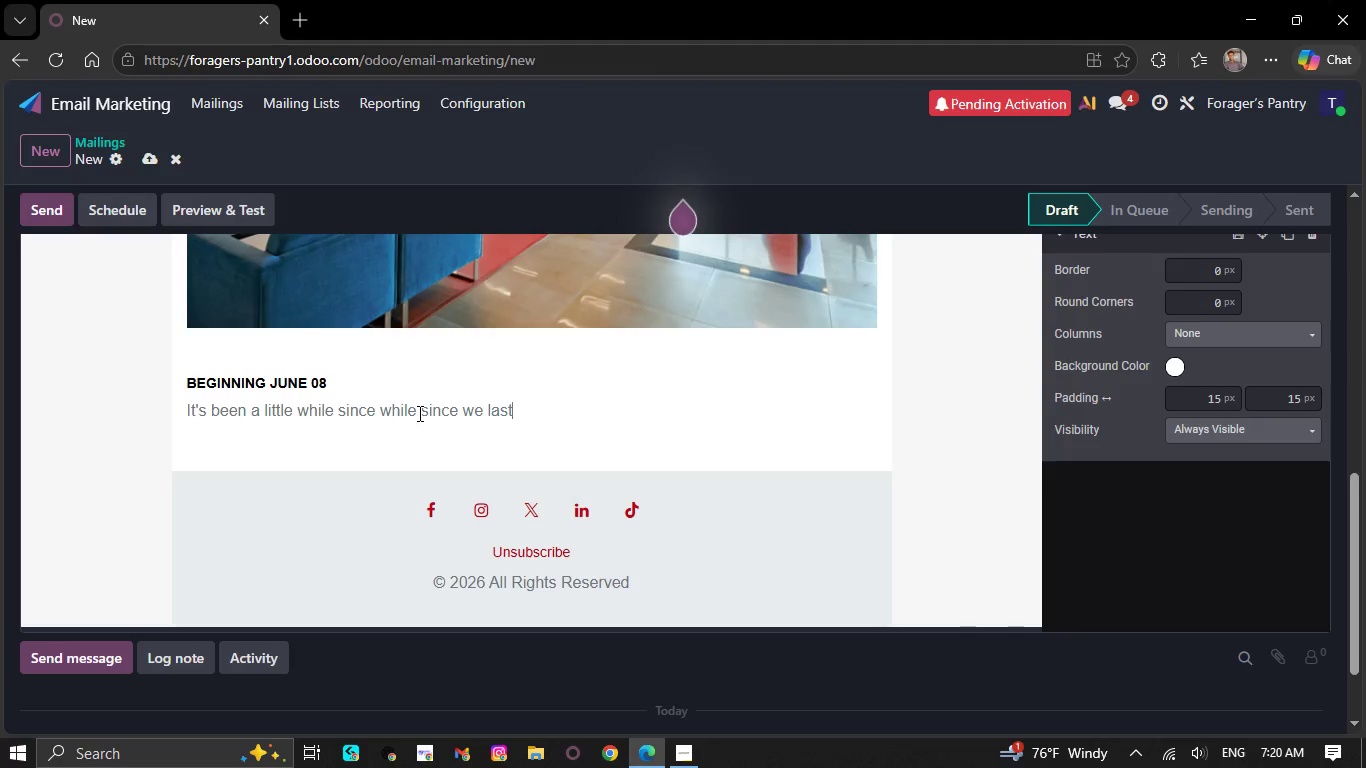 
type( pa)
 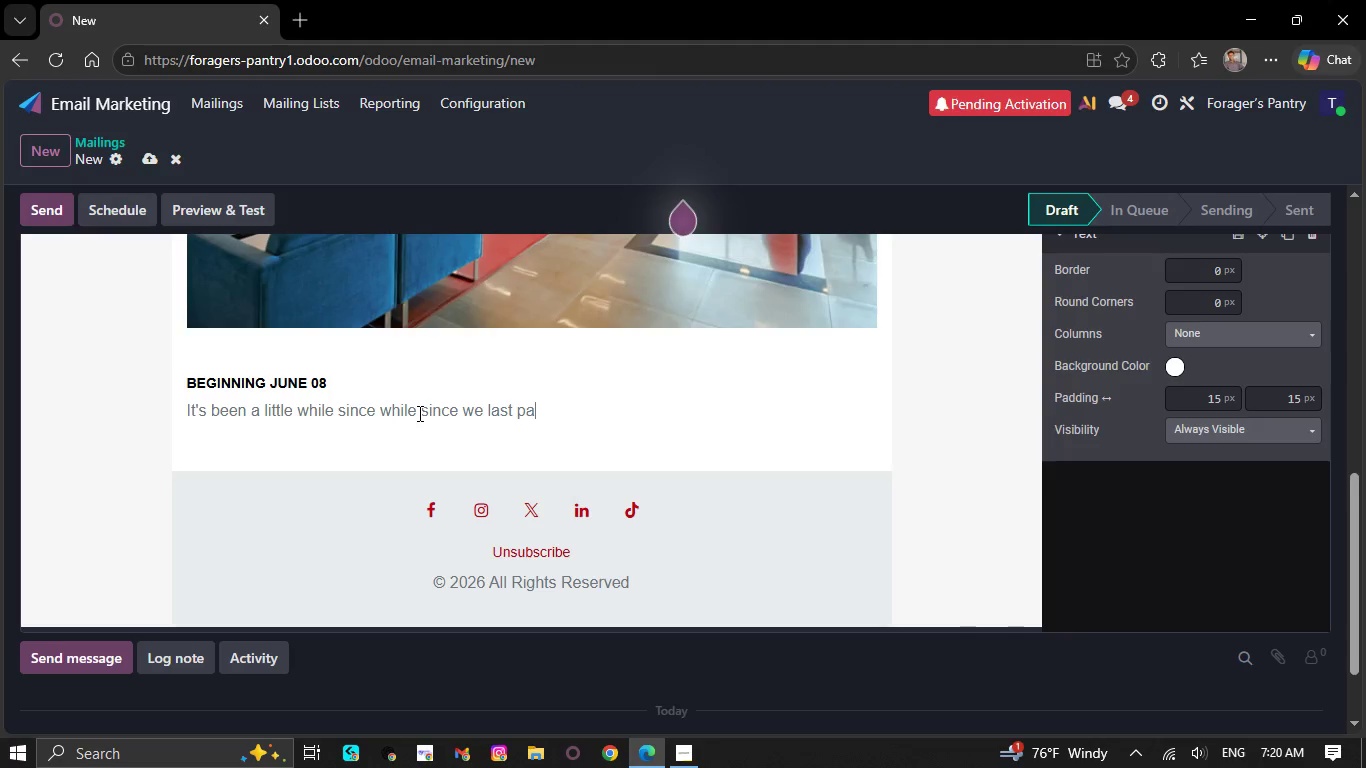 
type(cked)
 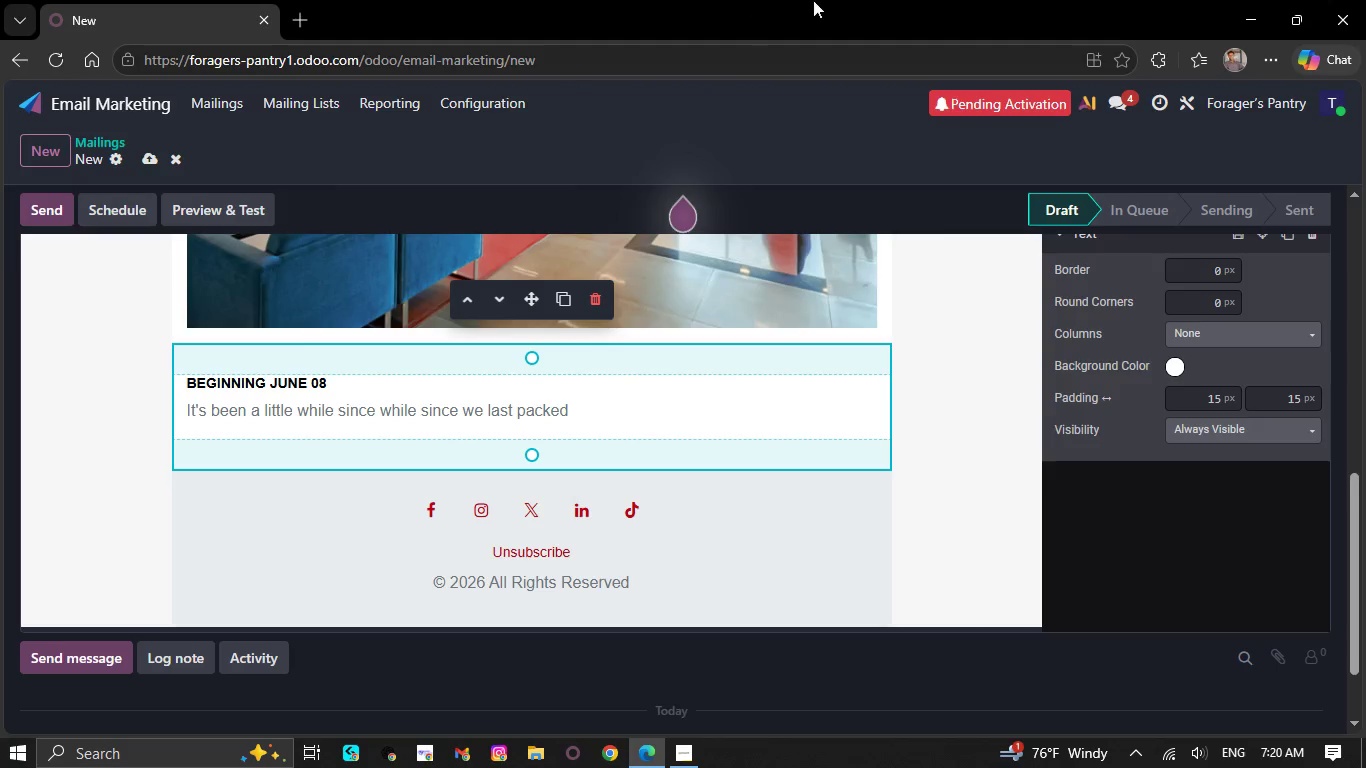 
key(Space)
 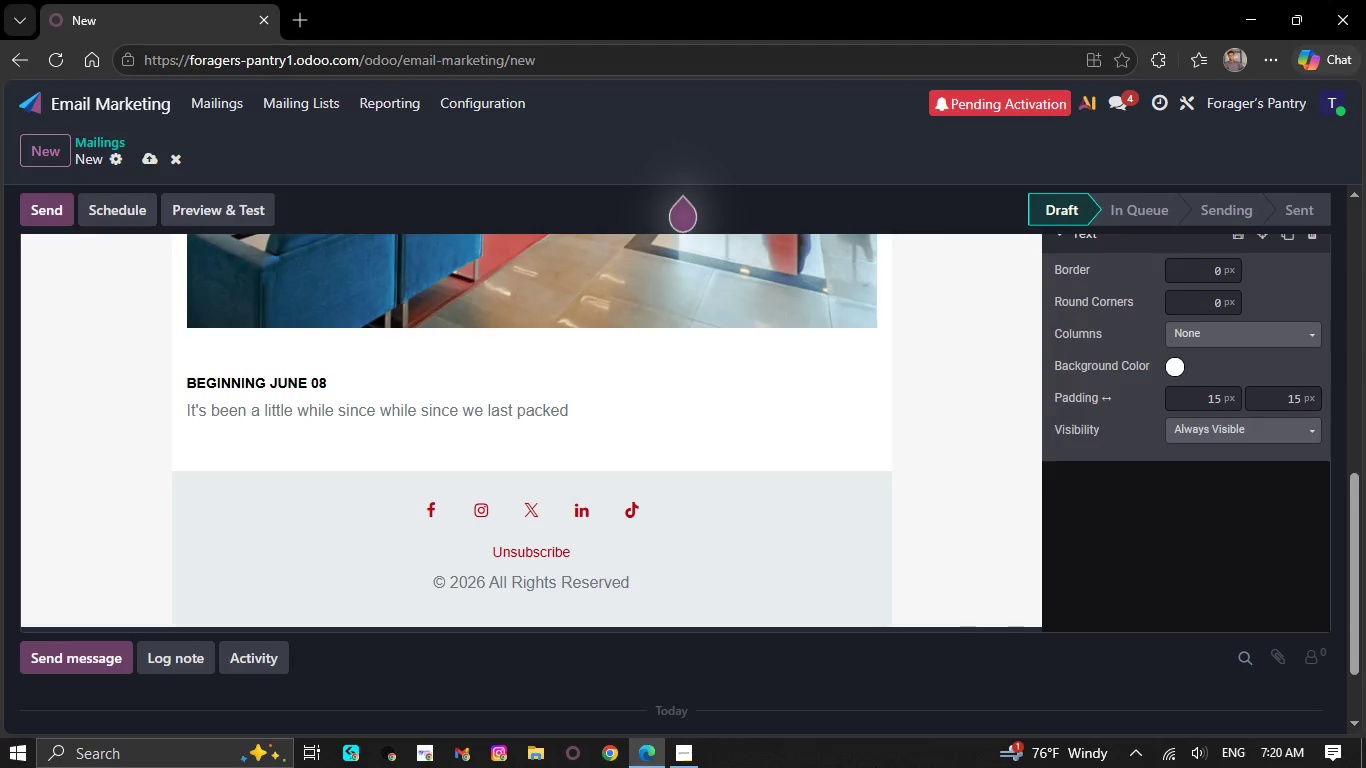 
key(A)
 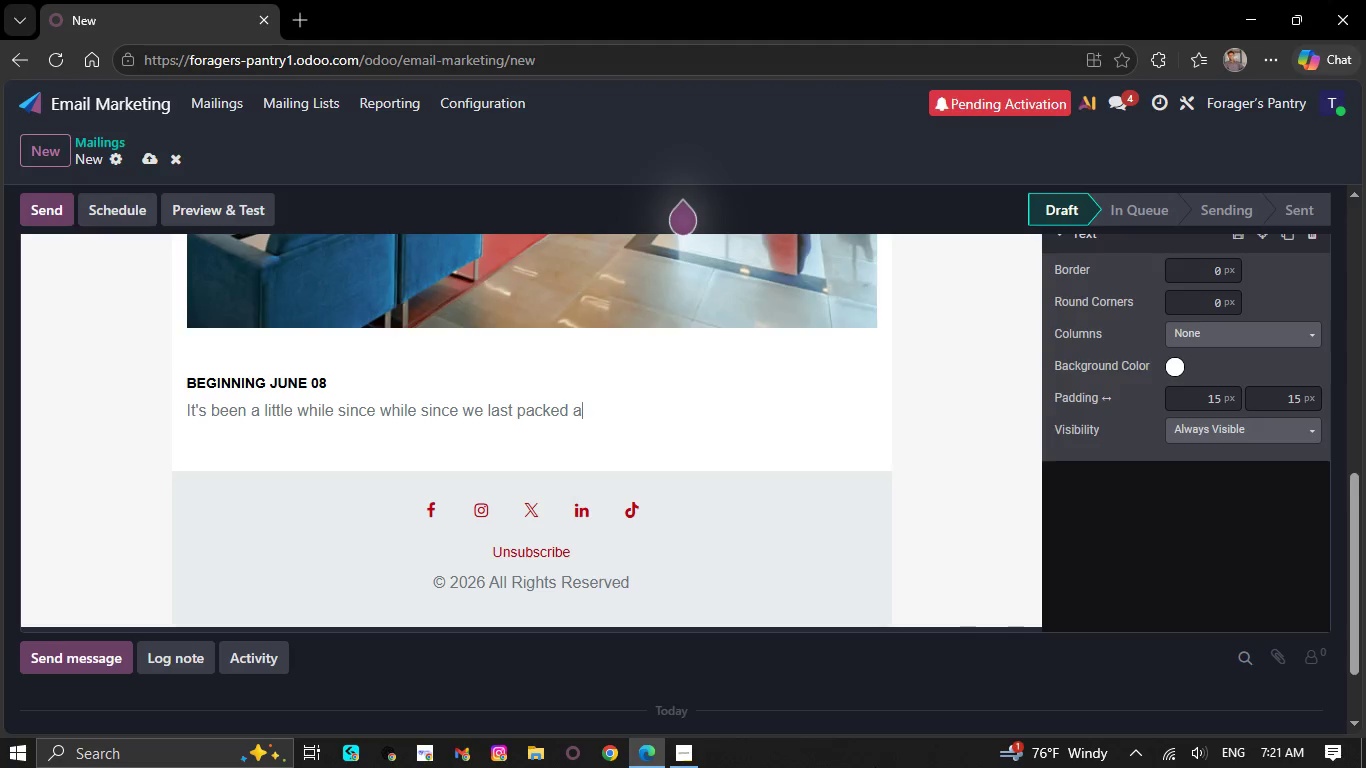 
type(box)
 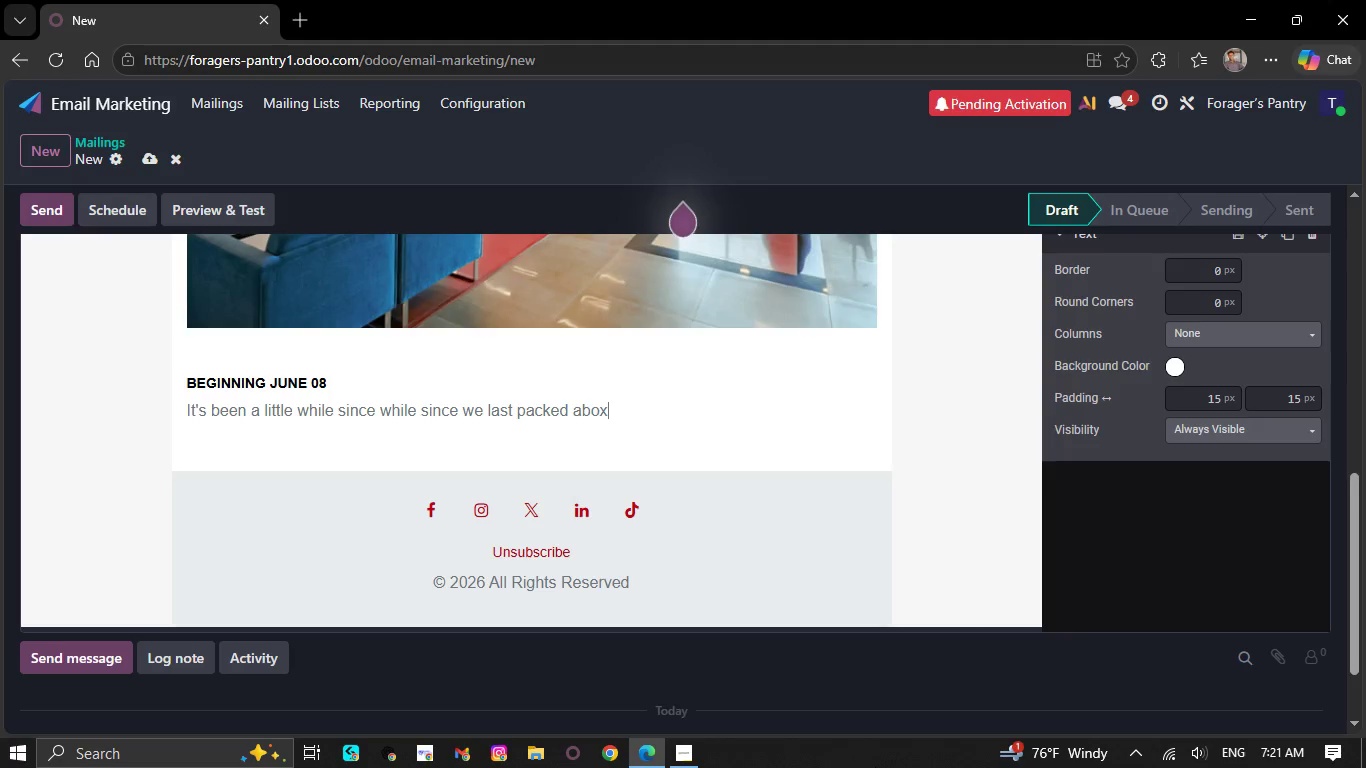 
type( fa)
 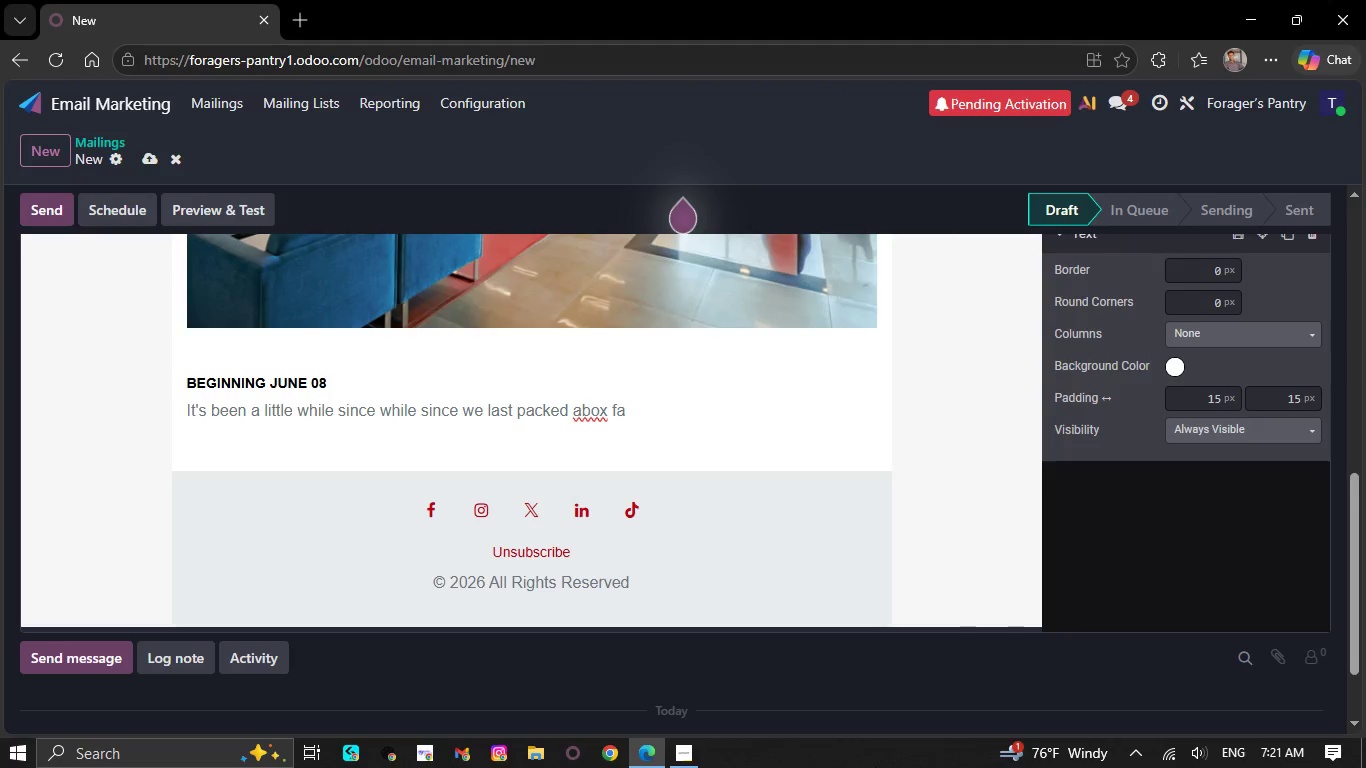 
key(Backspace)
type(or)
 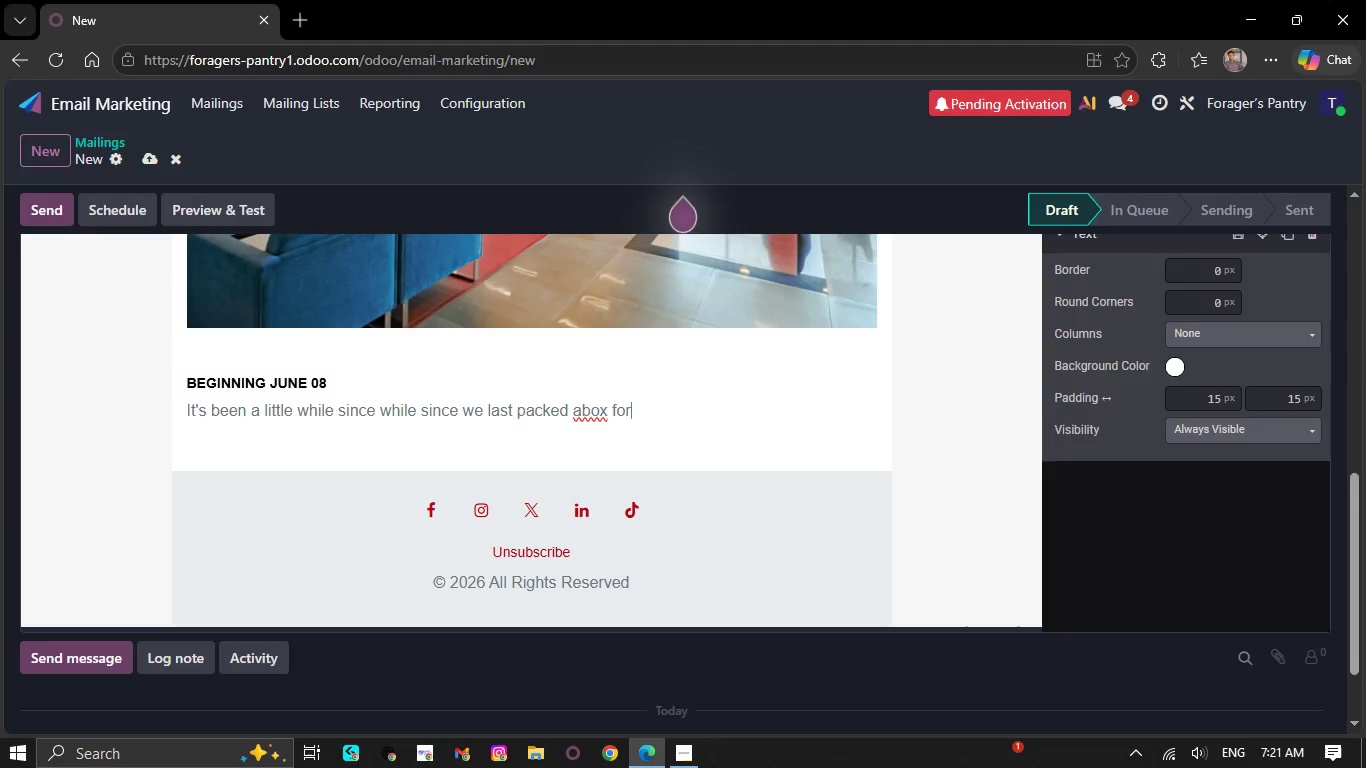 
wait(7.83)
 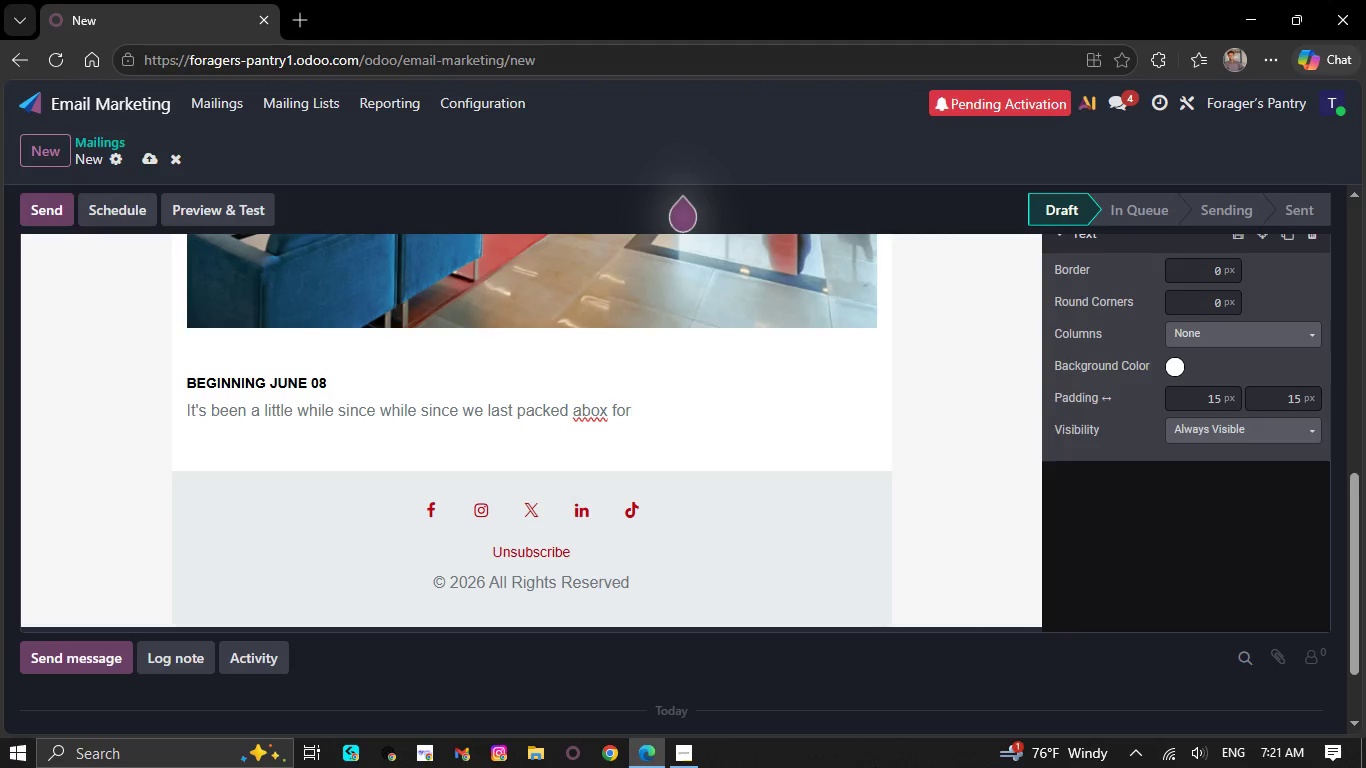 
right_click([714, 767])
 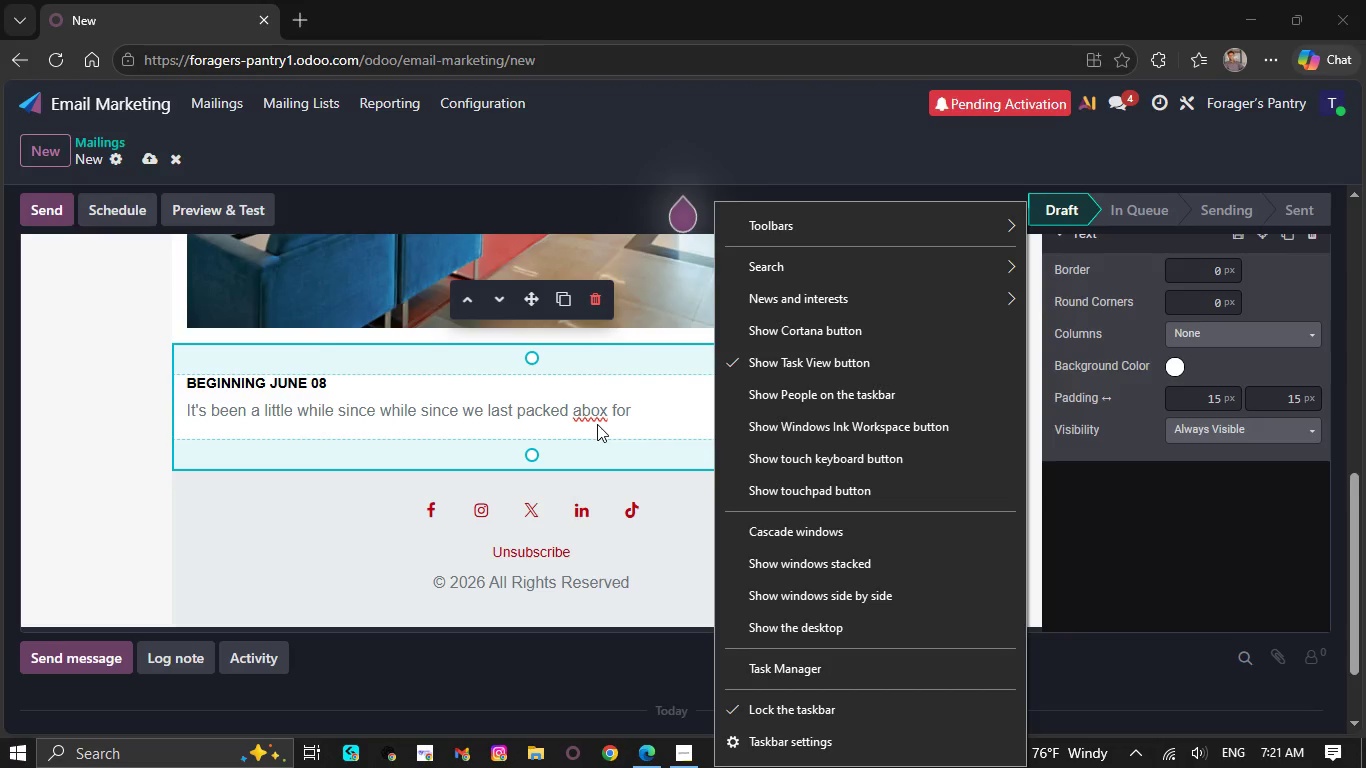 
wait(6.69)
 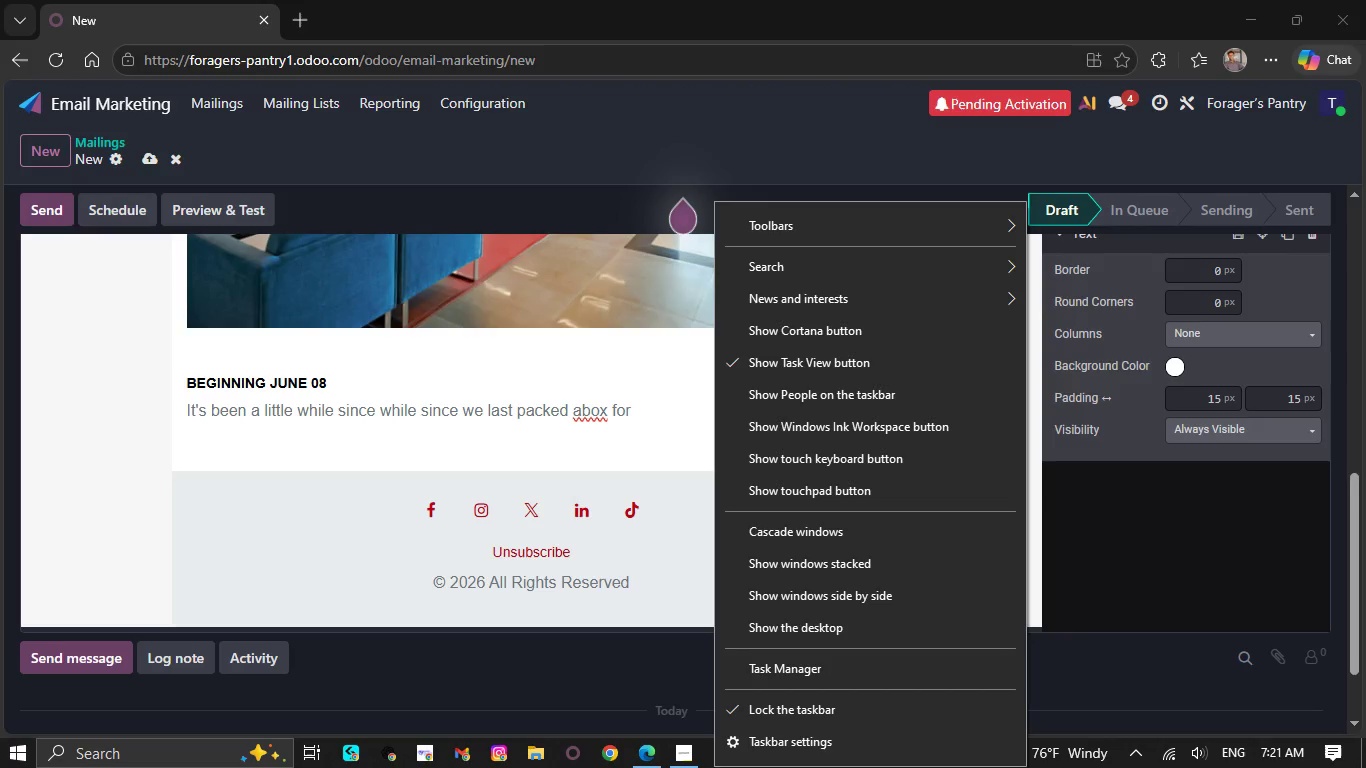 
right_click([591, 410])
 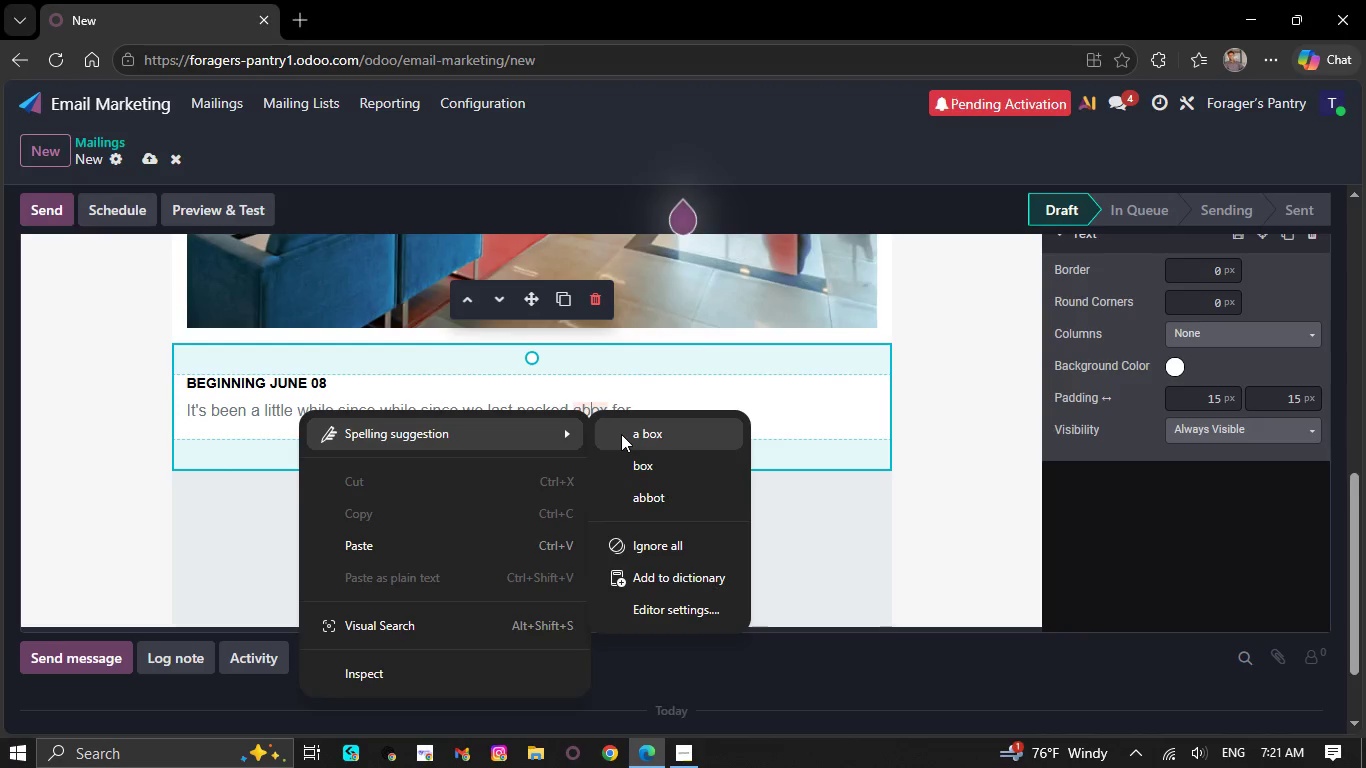 
right_click([621, 434])
 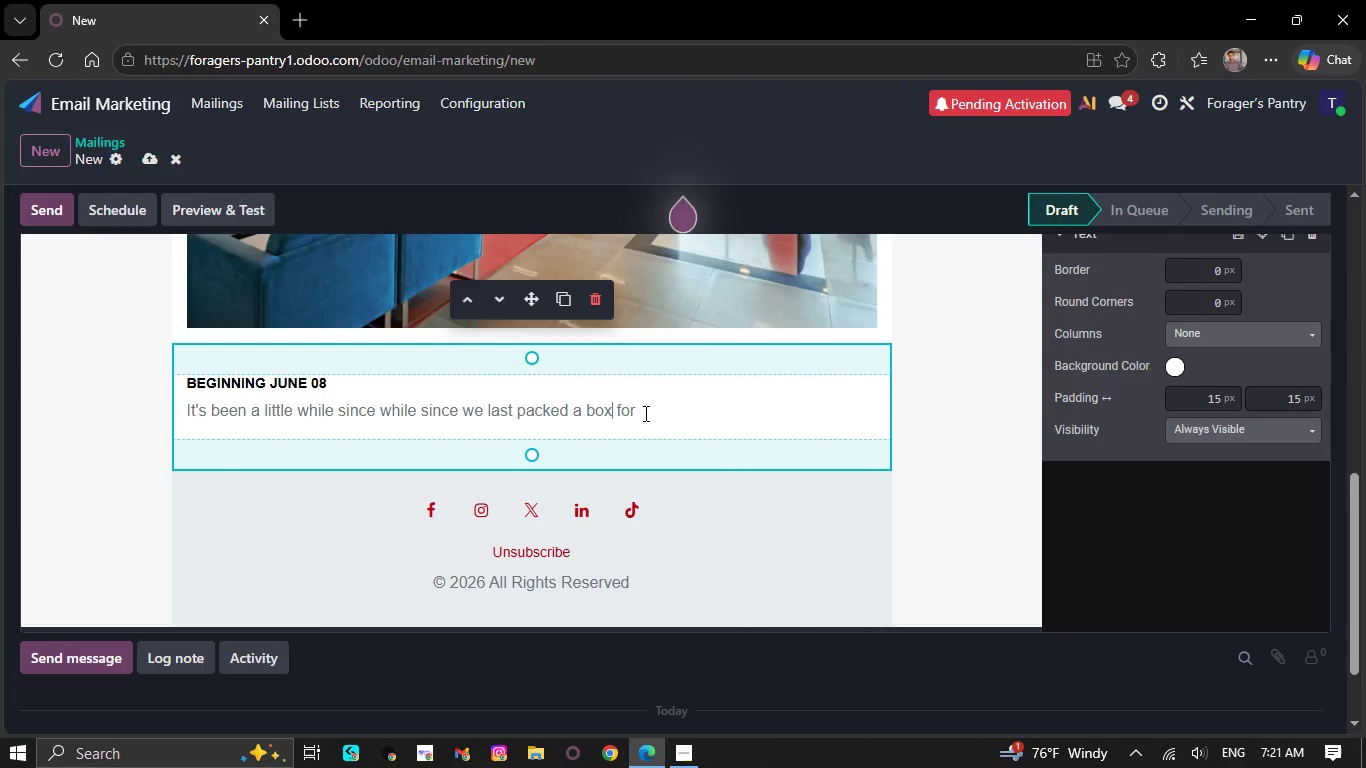 
wait(7.78)
 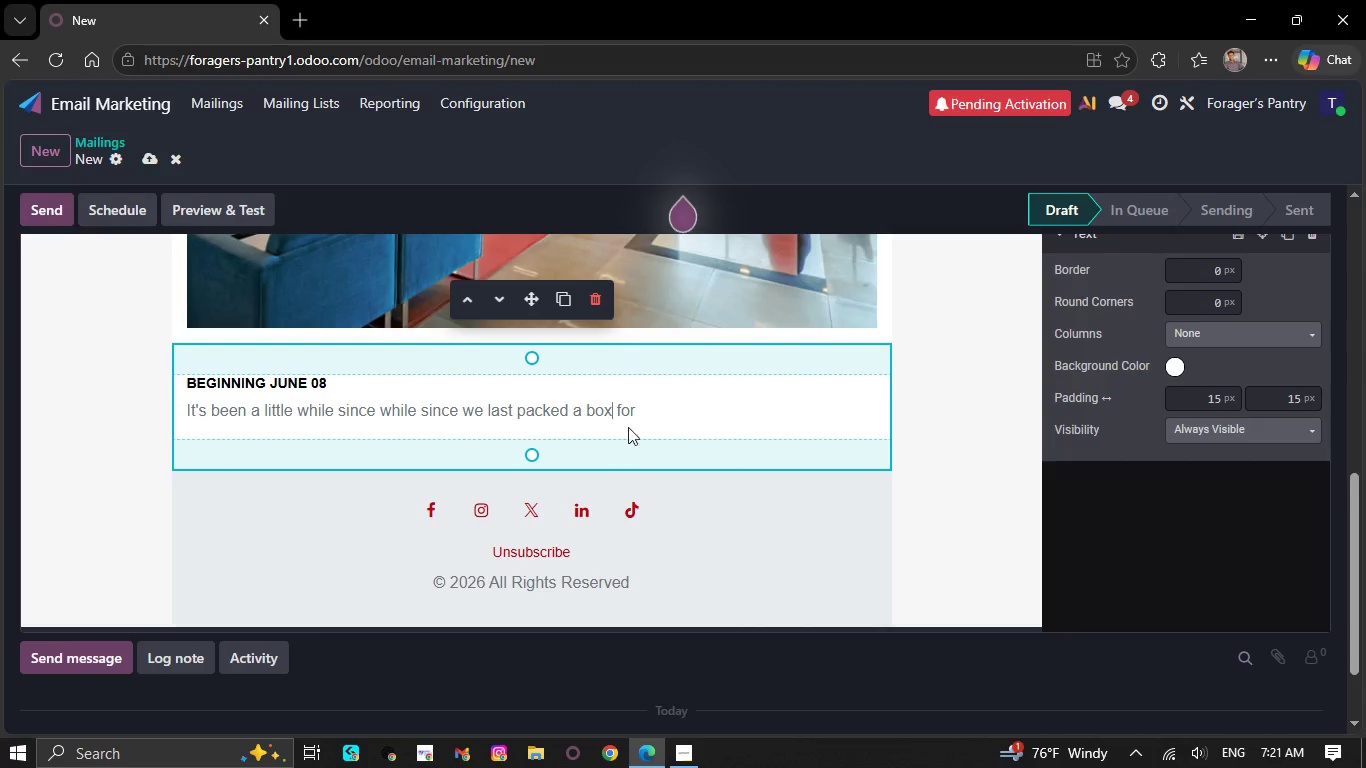 
key(Y)
 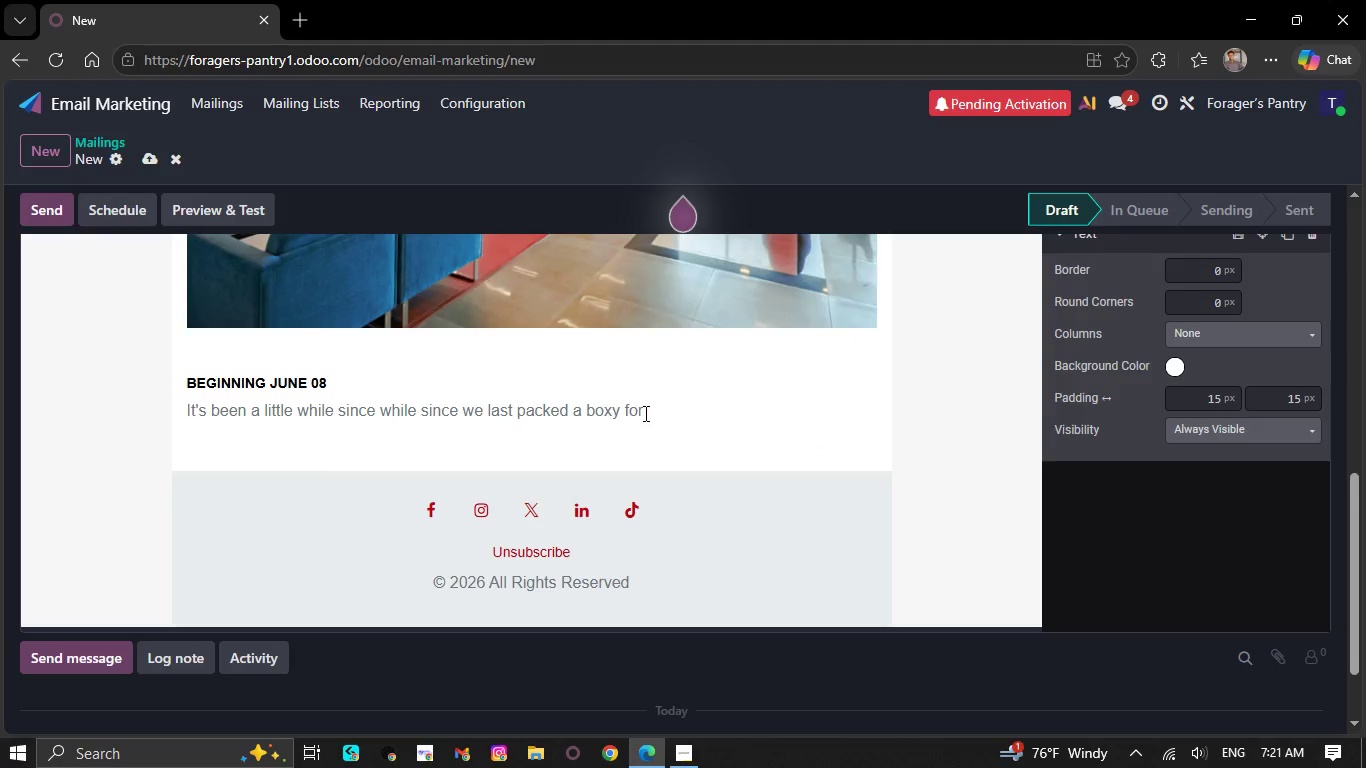 
key(Backspace)
 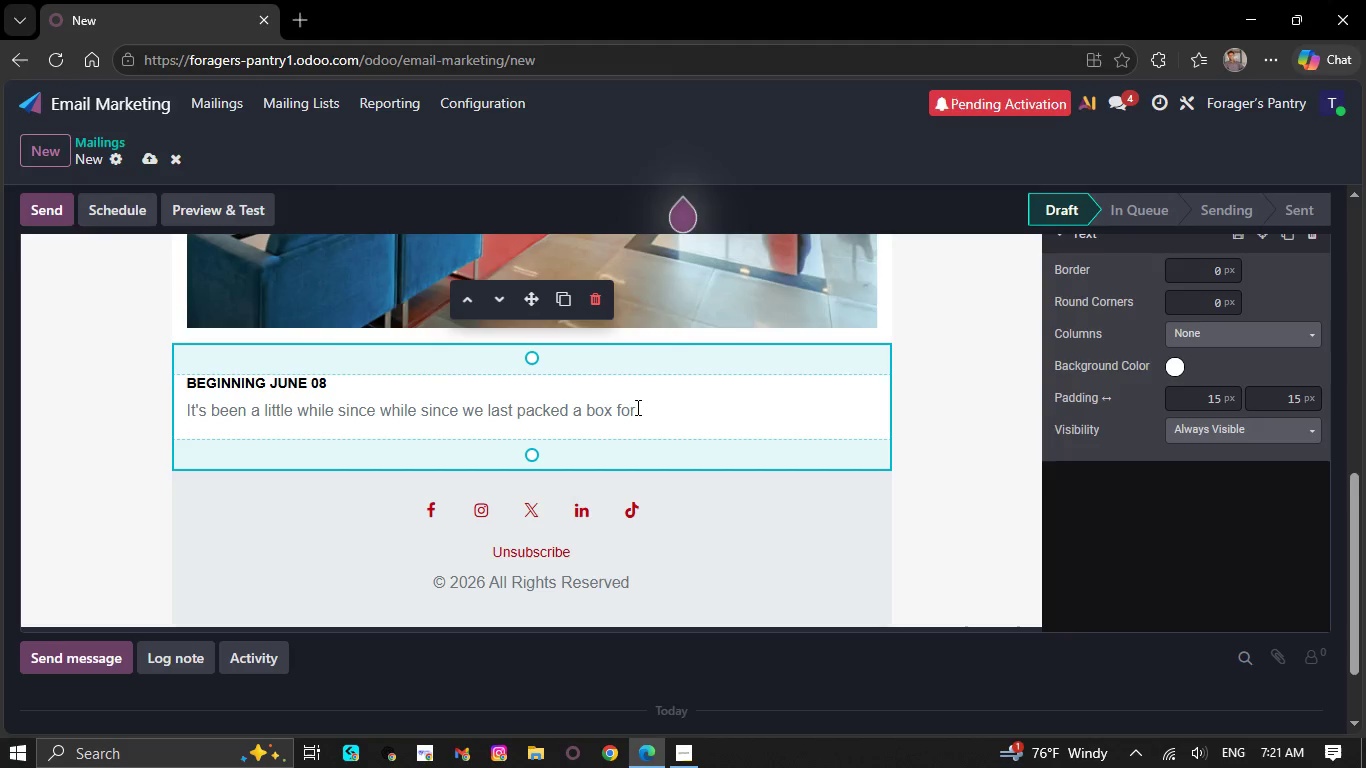 
wait(6.72)
 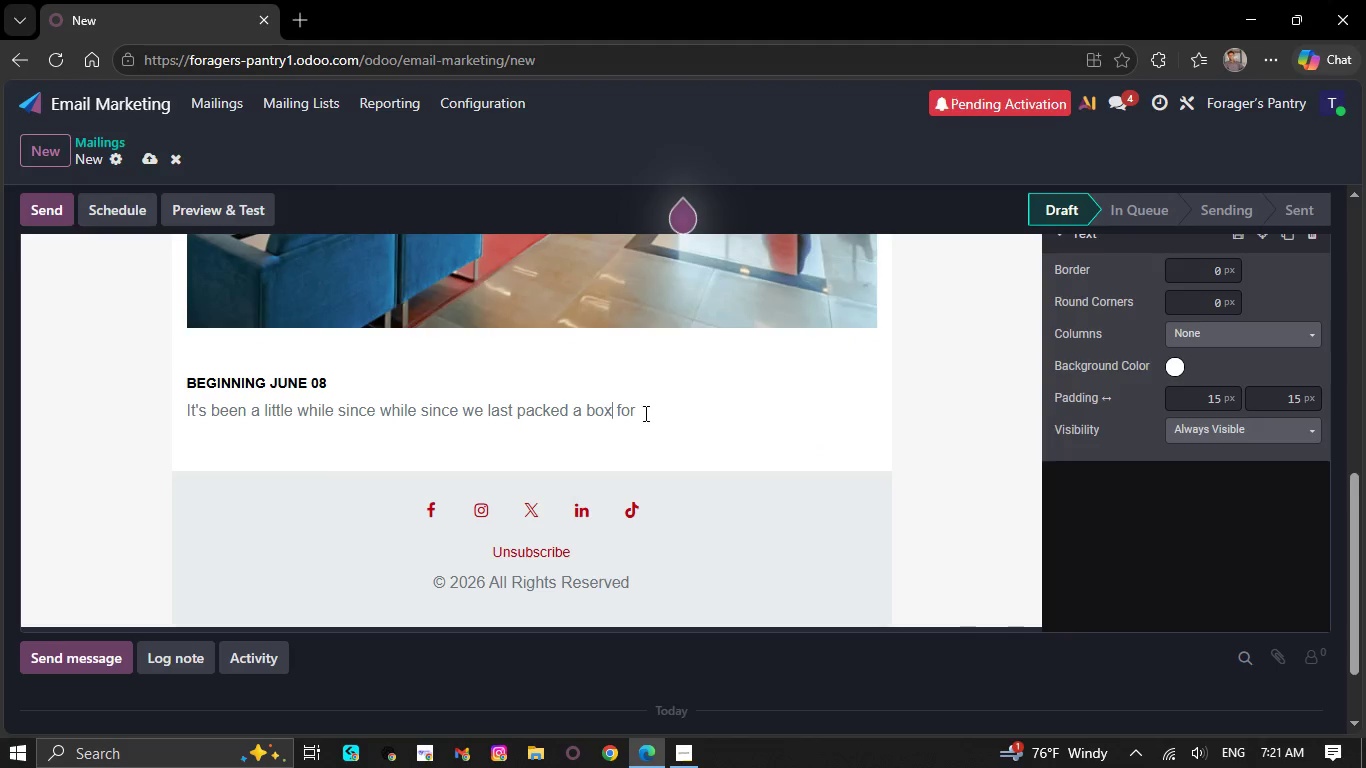 
key(Y)
 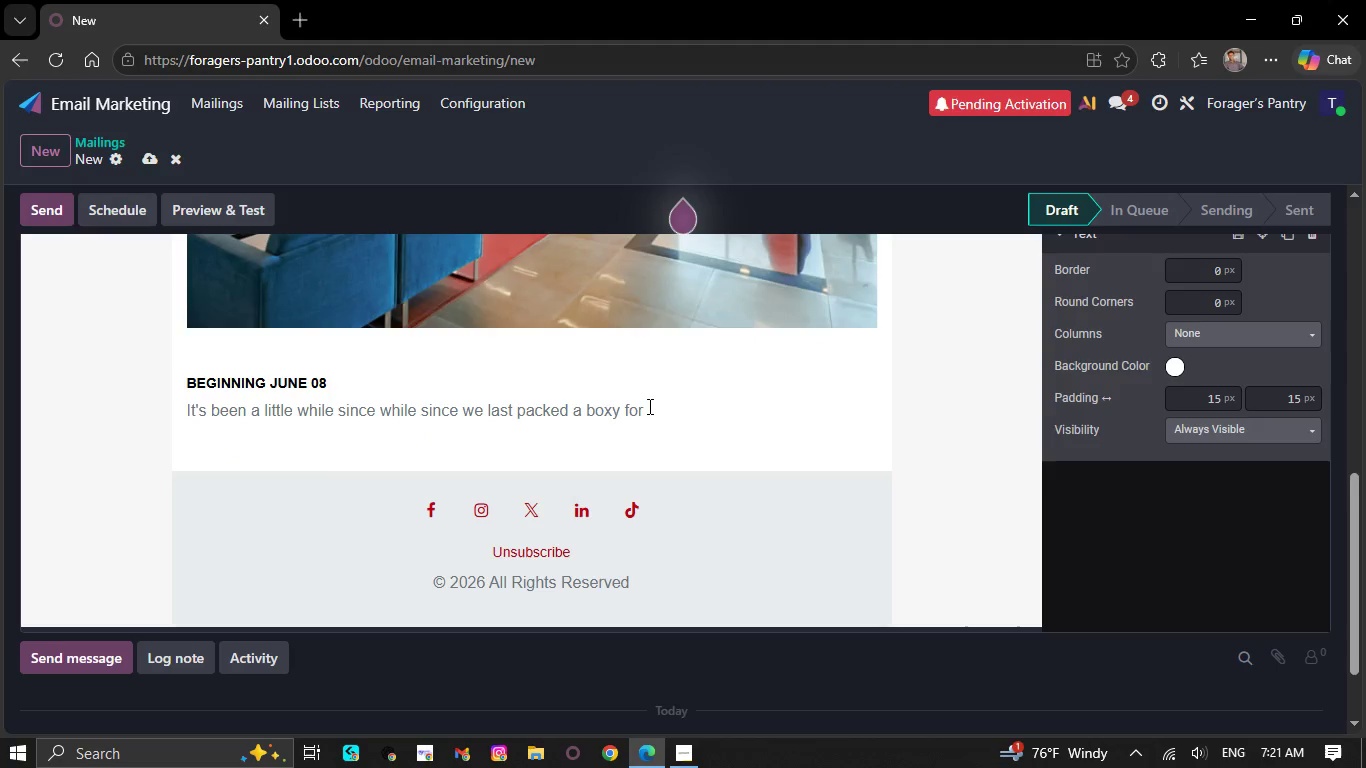 
key(Backspace)
 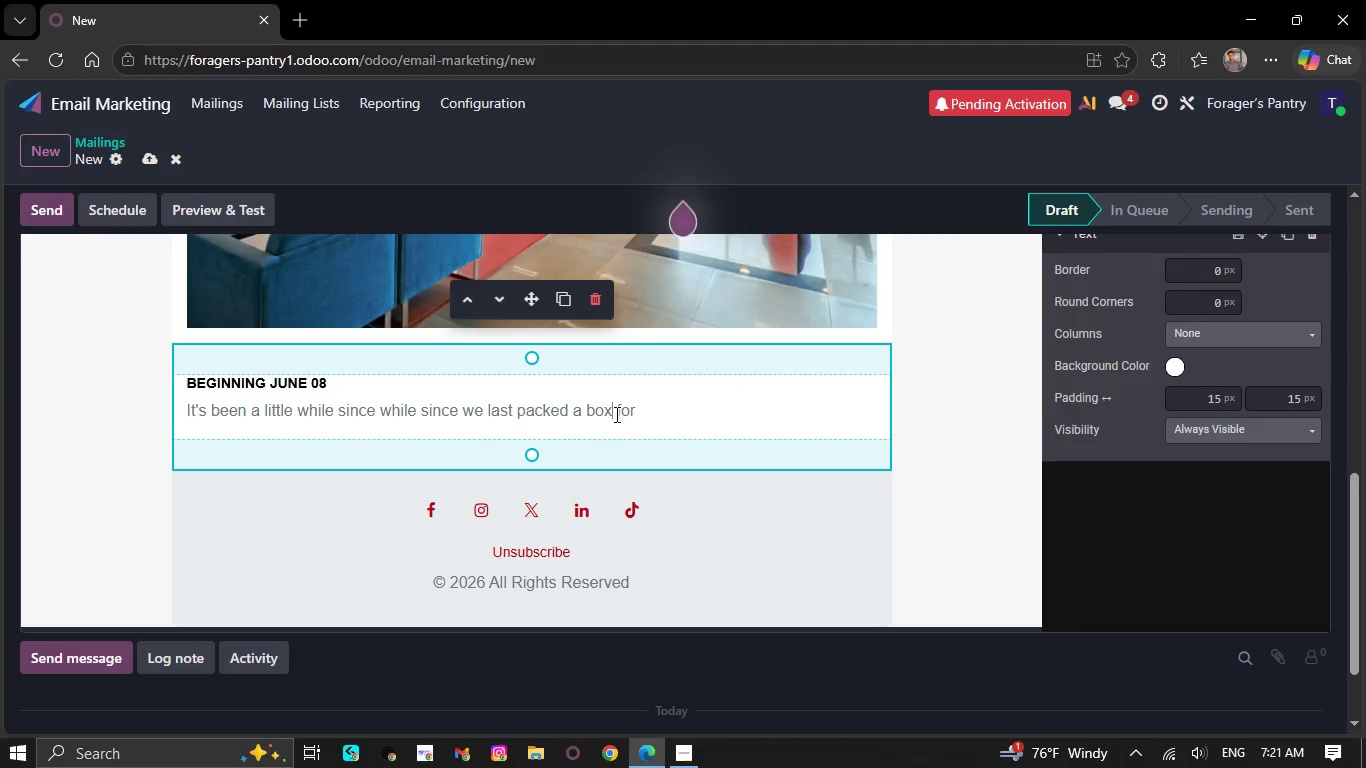 
wait(5.89)
 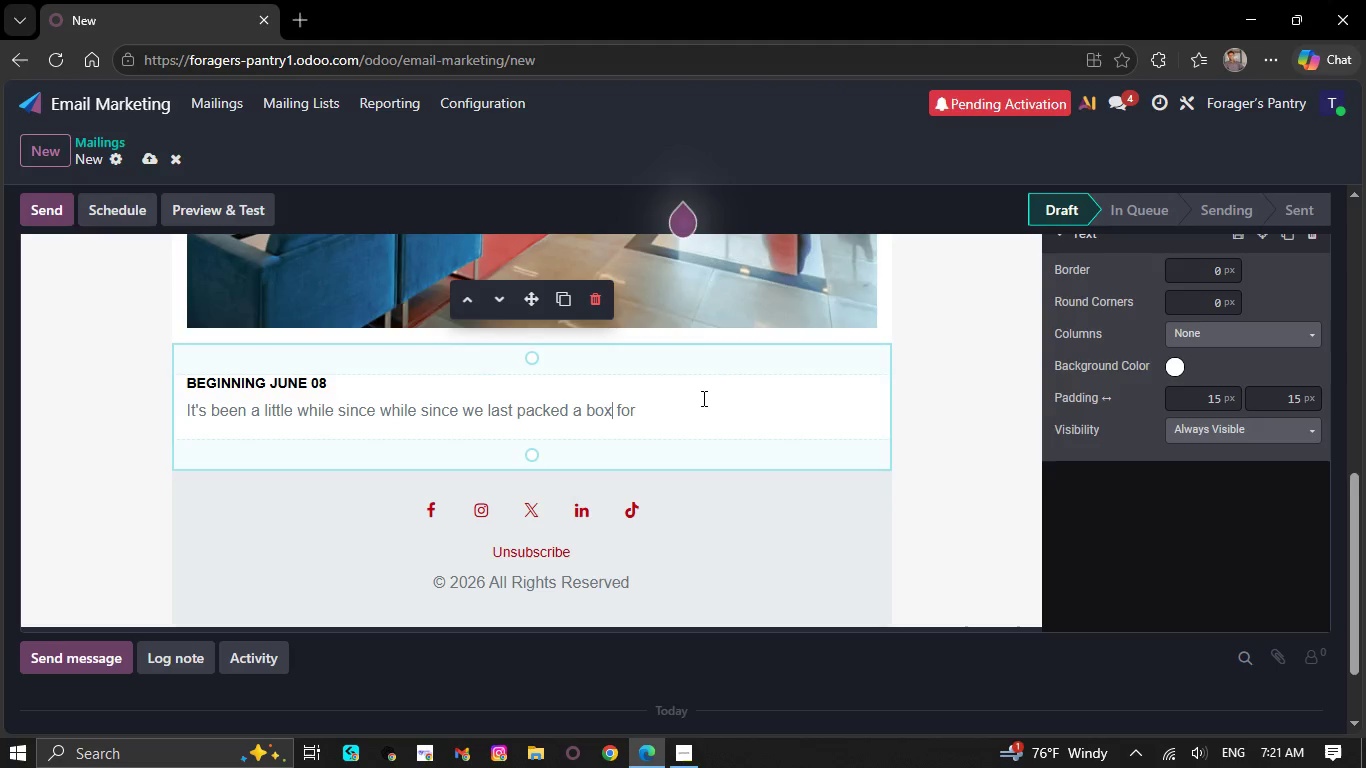 
double_click([632, 409])
 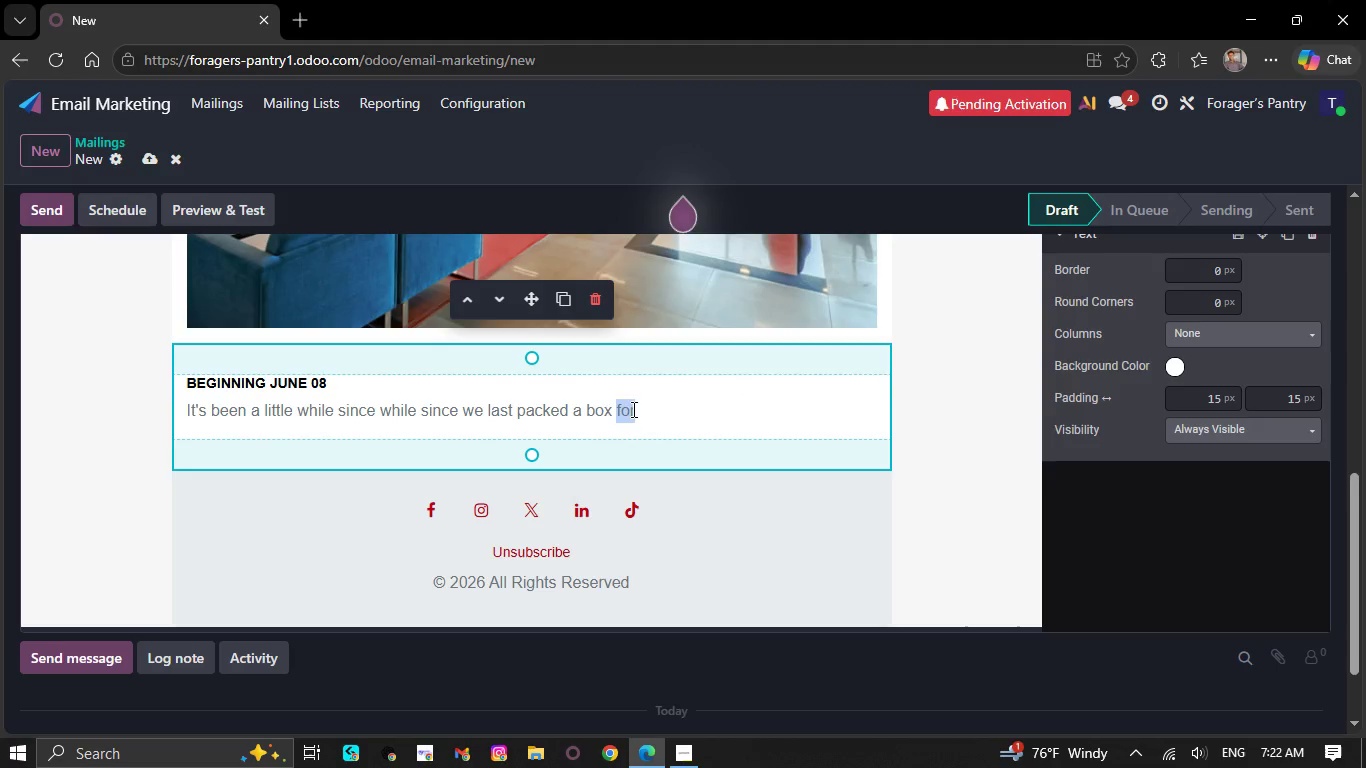 
triple_click([632, 409])
 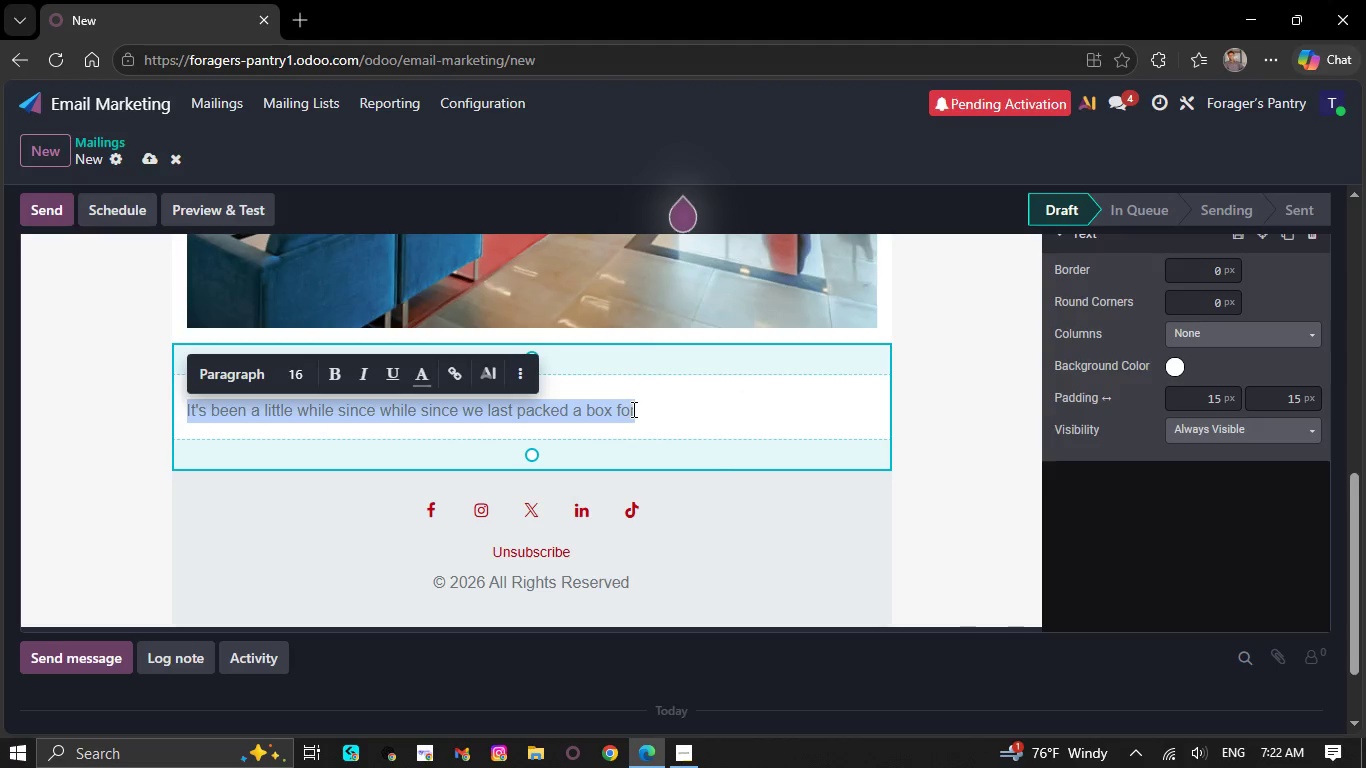 
left_click([632, 409])
 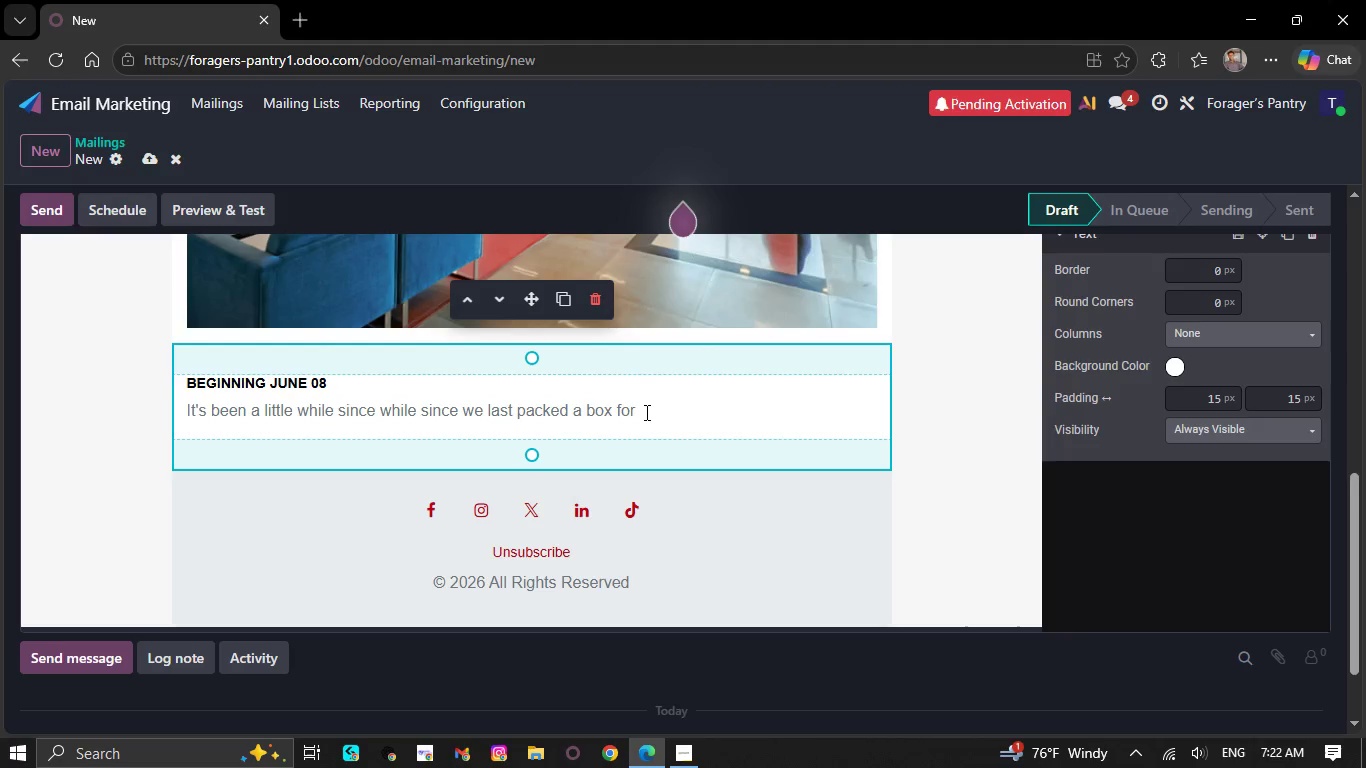 
left_click([645, 412])
 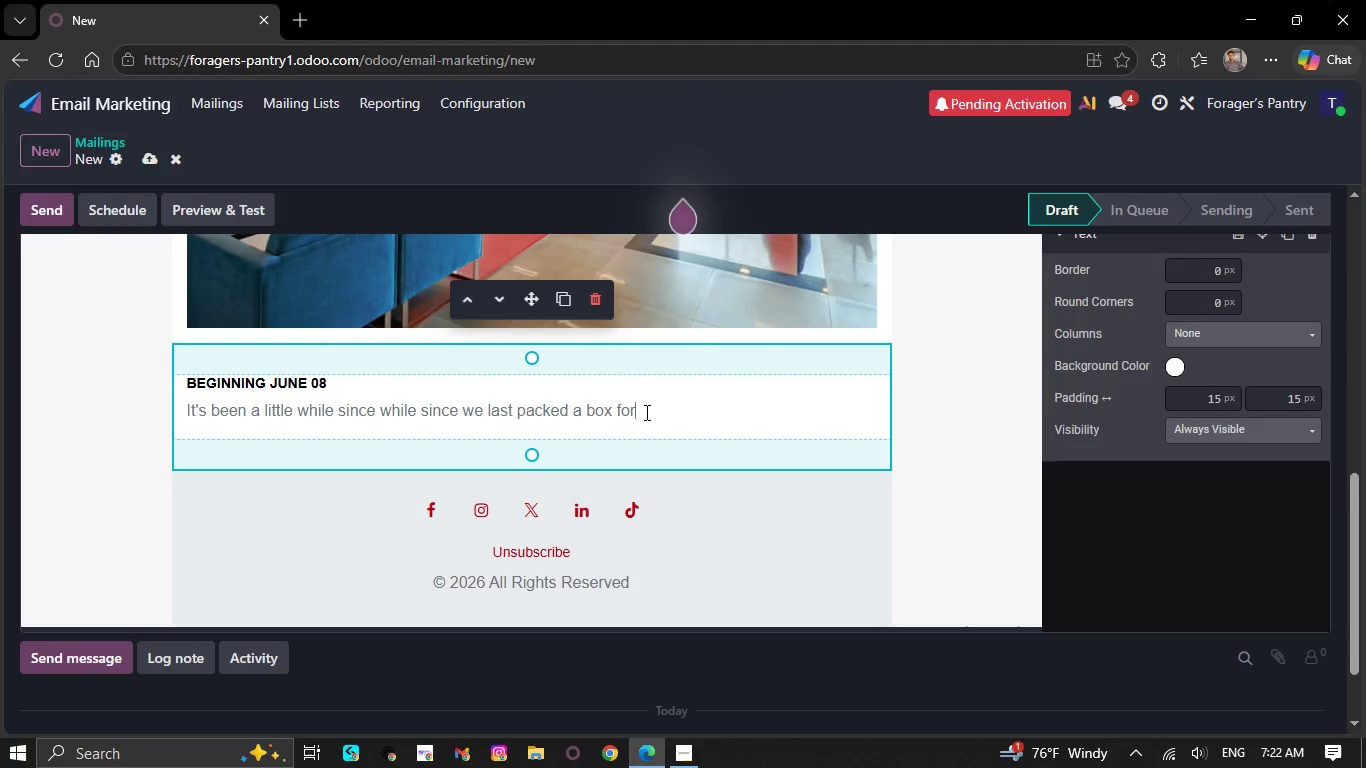 
type(you )
key(Backspace)
key(Backspace)
key(Backspace)
key(Backspace)
 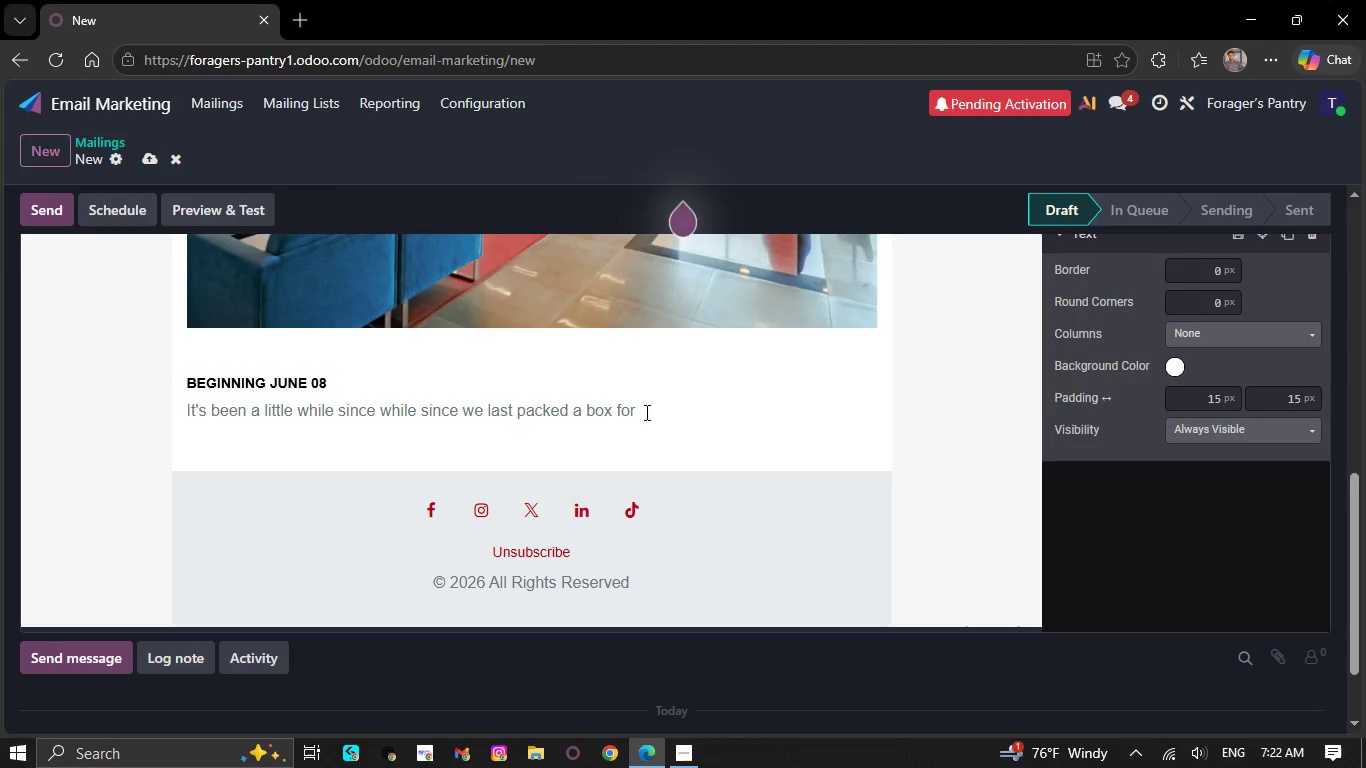 
type( you )
 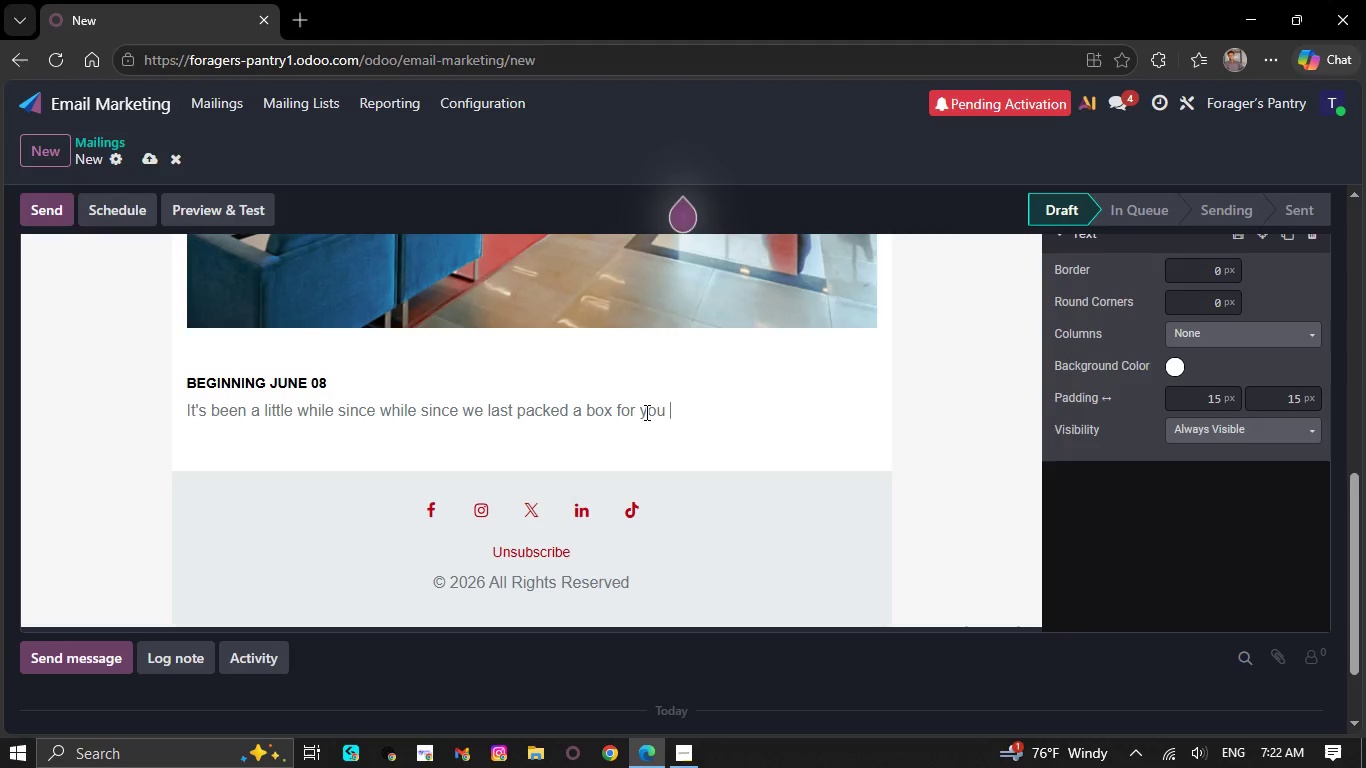 
wait(9.42)
 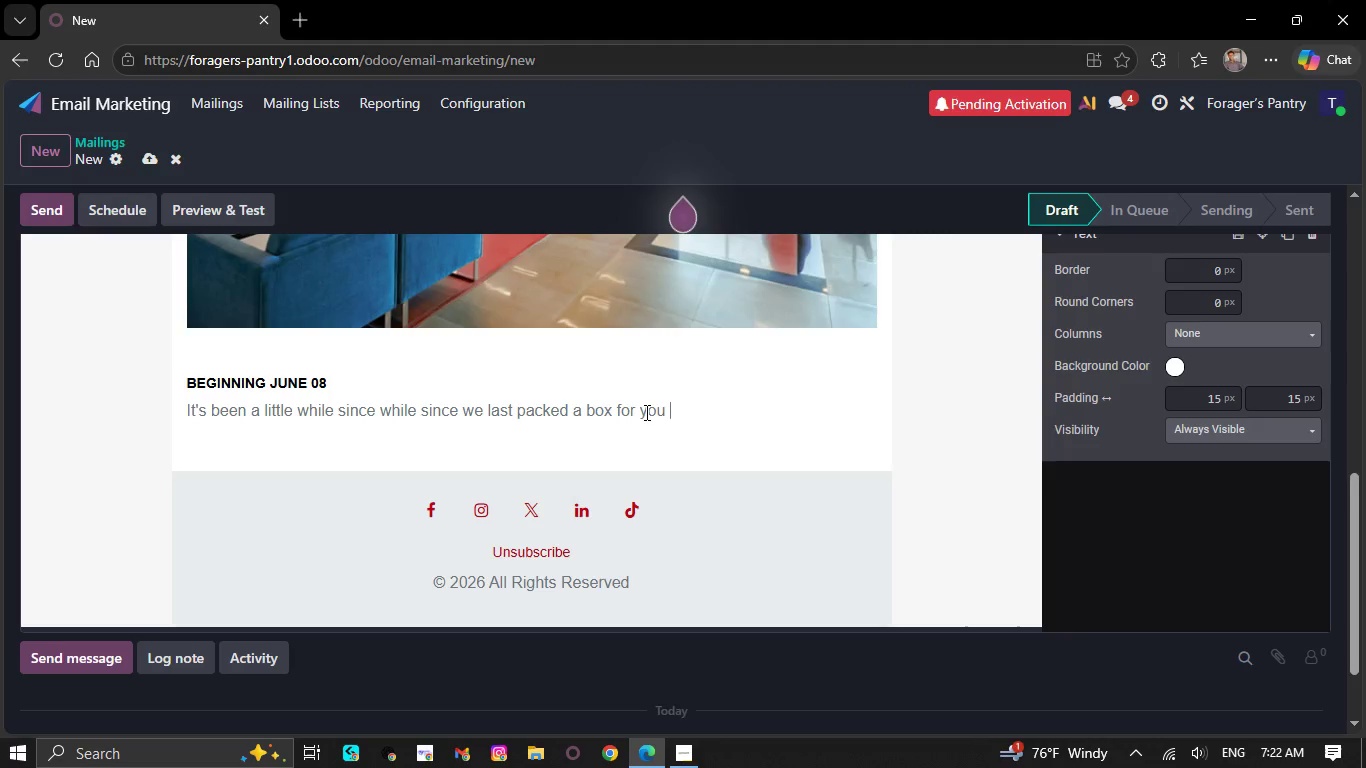 
type(,and honestly )
 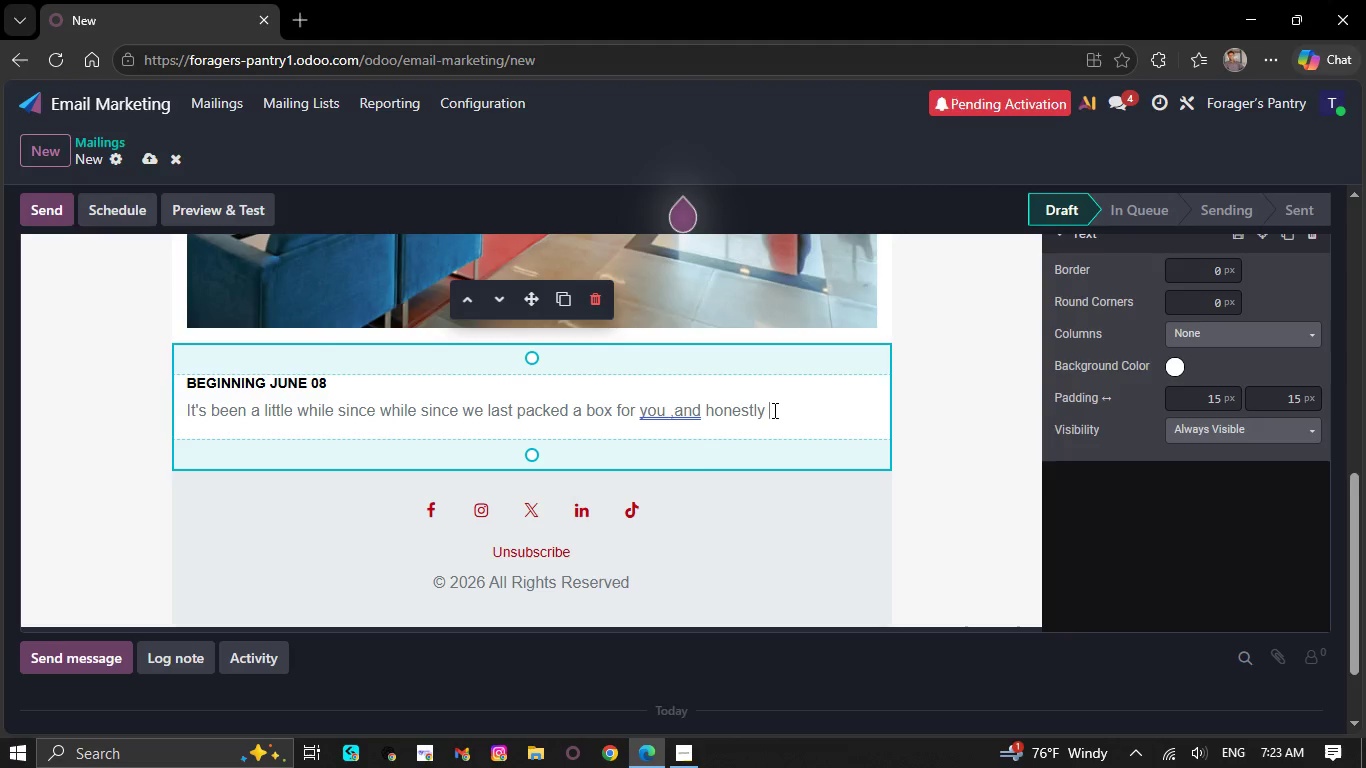 
wait(12.72)
 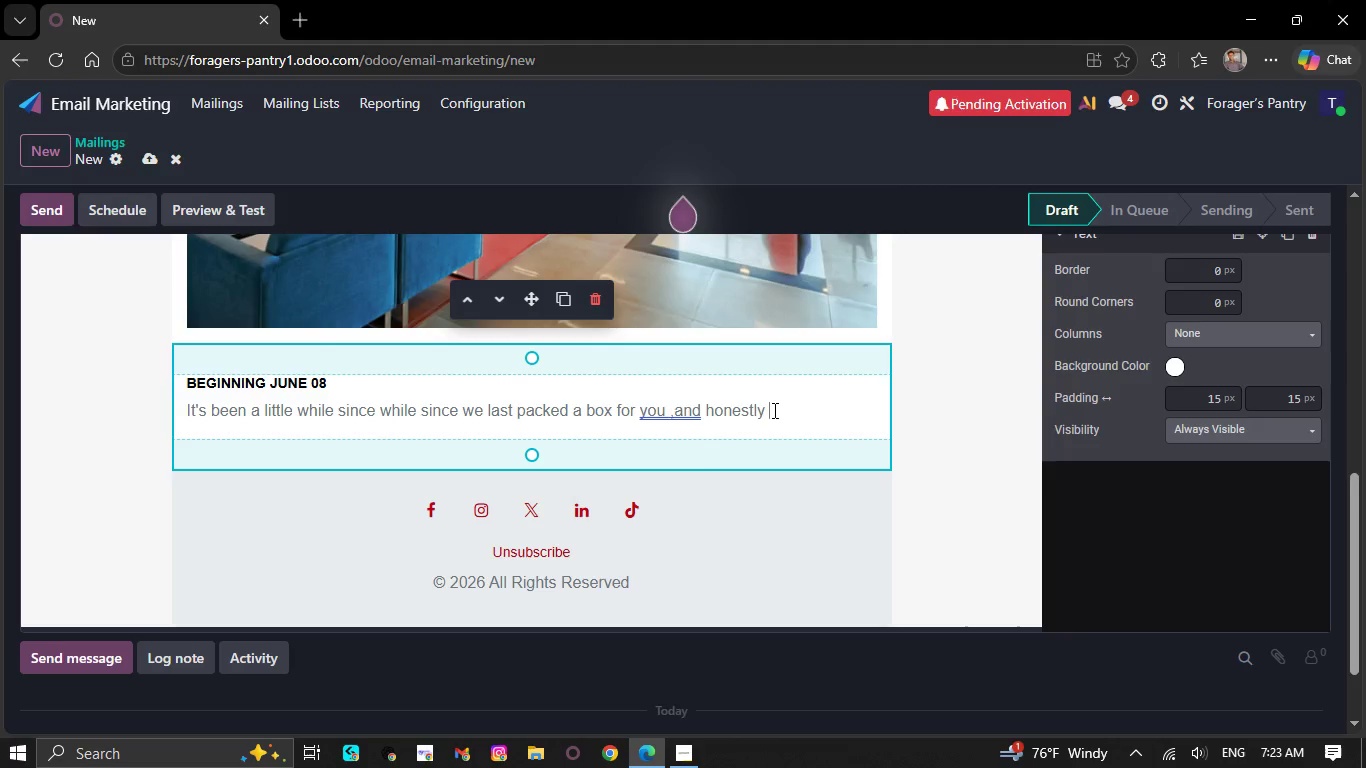 
type(.the p)
 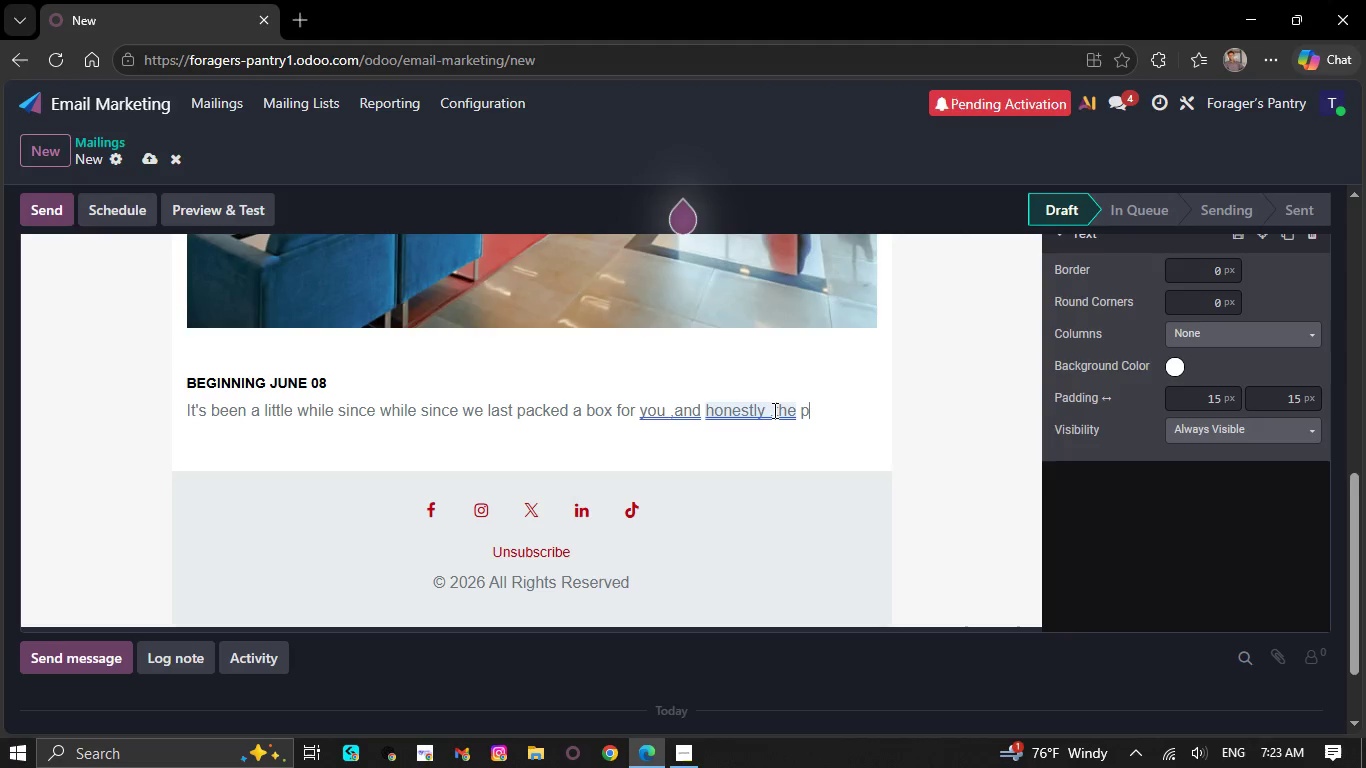 
hold_key(key=A, duration=0.31)
 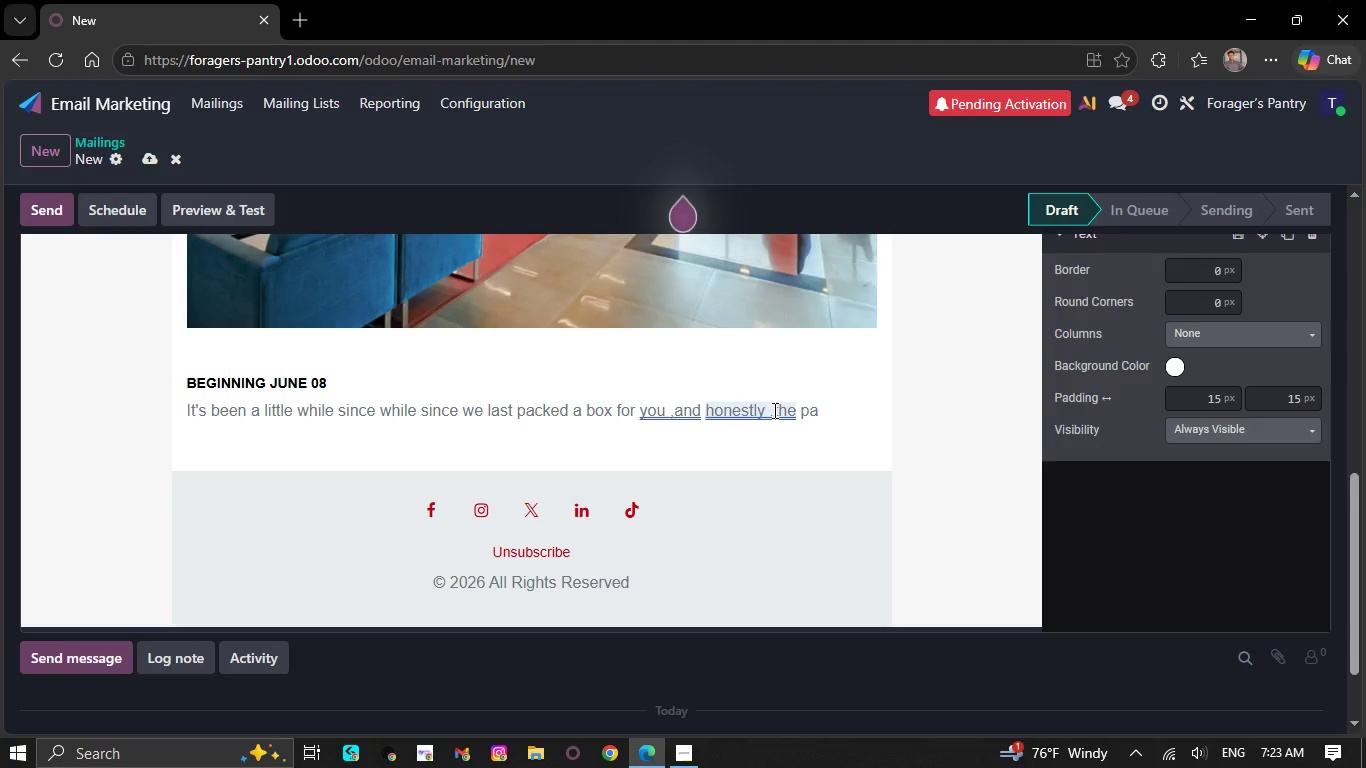 
type(ntry ha)
key(Backspace)
type(s)
 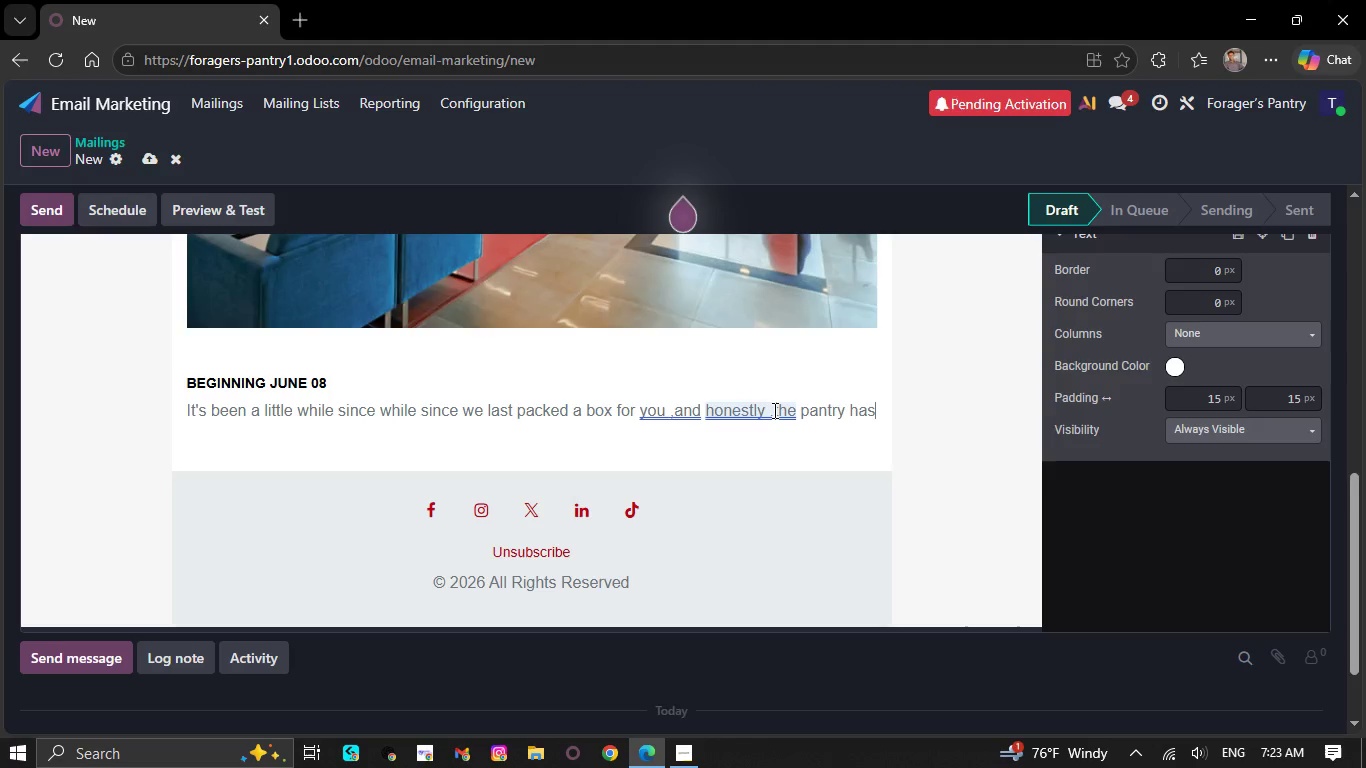 
hold_key(key=D, duration=0.45)
 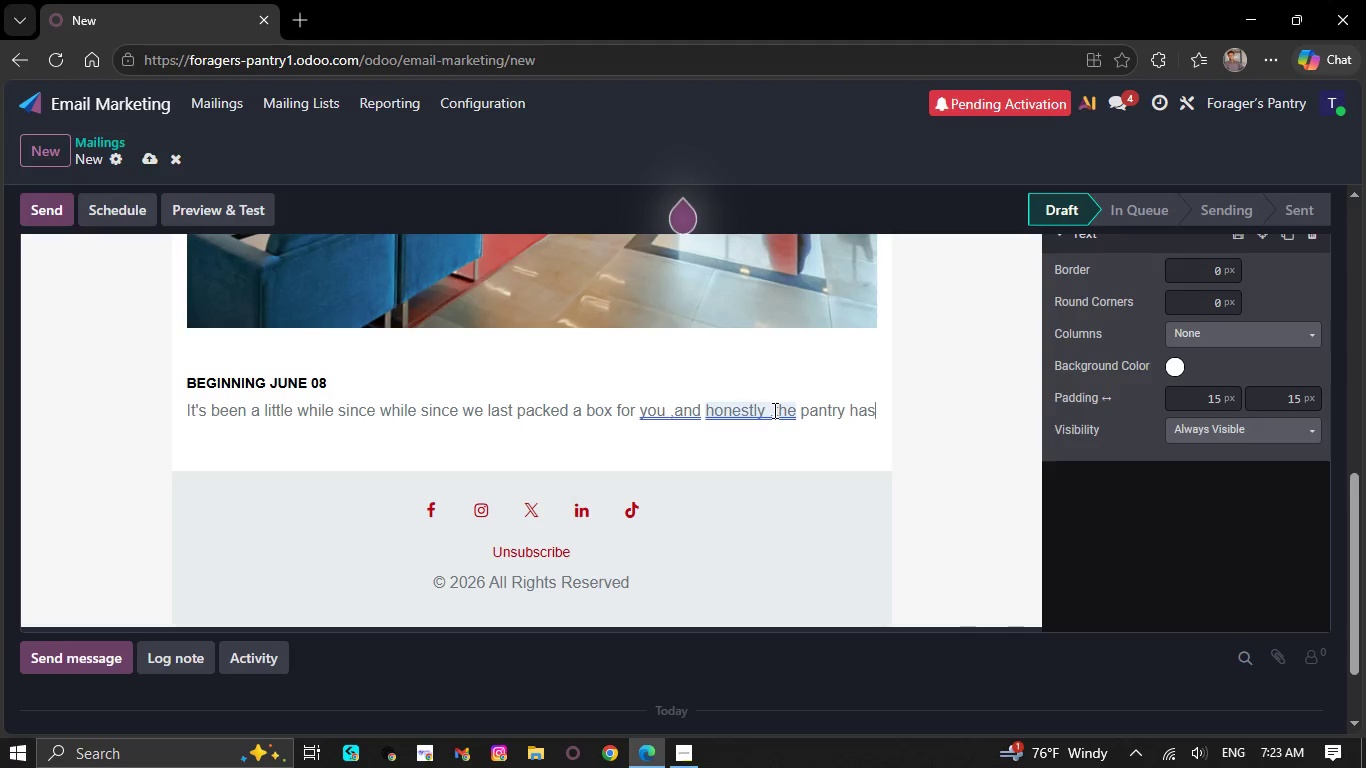 
key(N)
 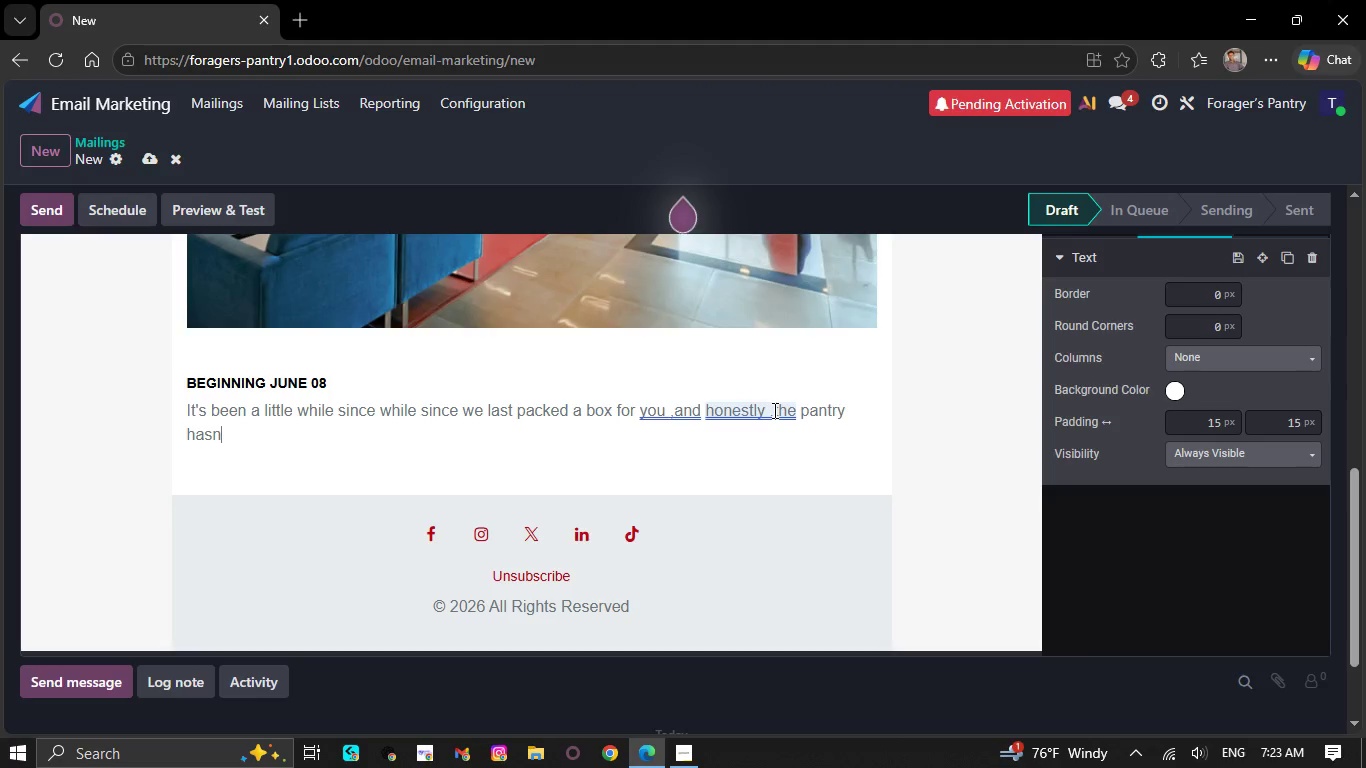 
wait(20.25)
 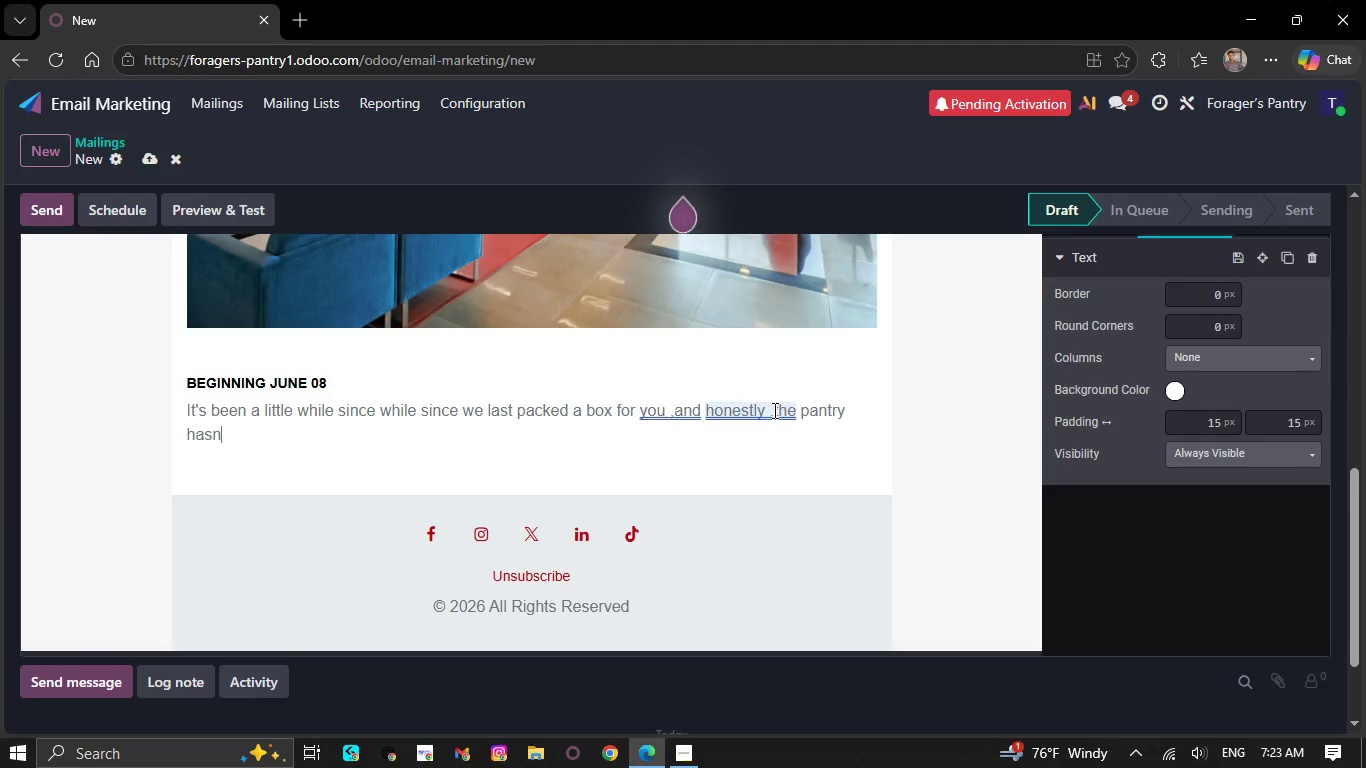 
key(Quote)
 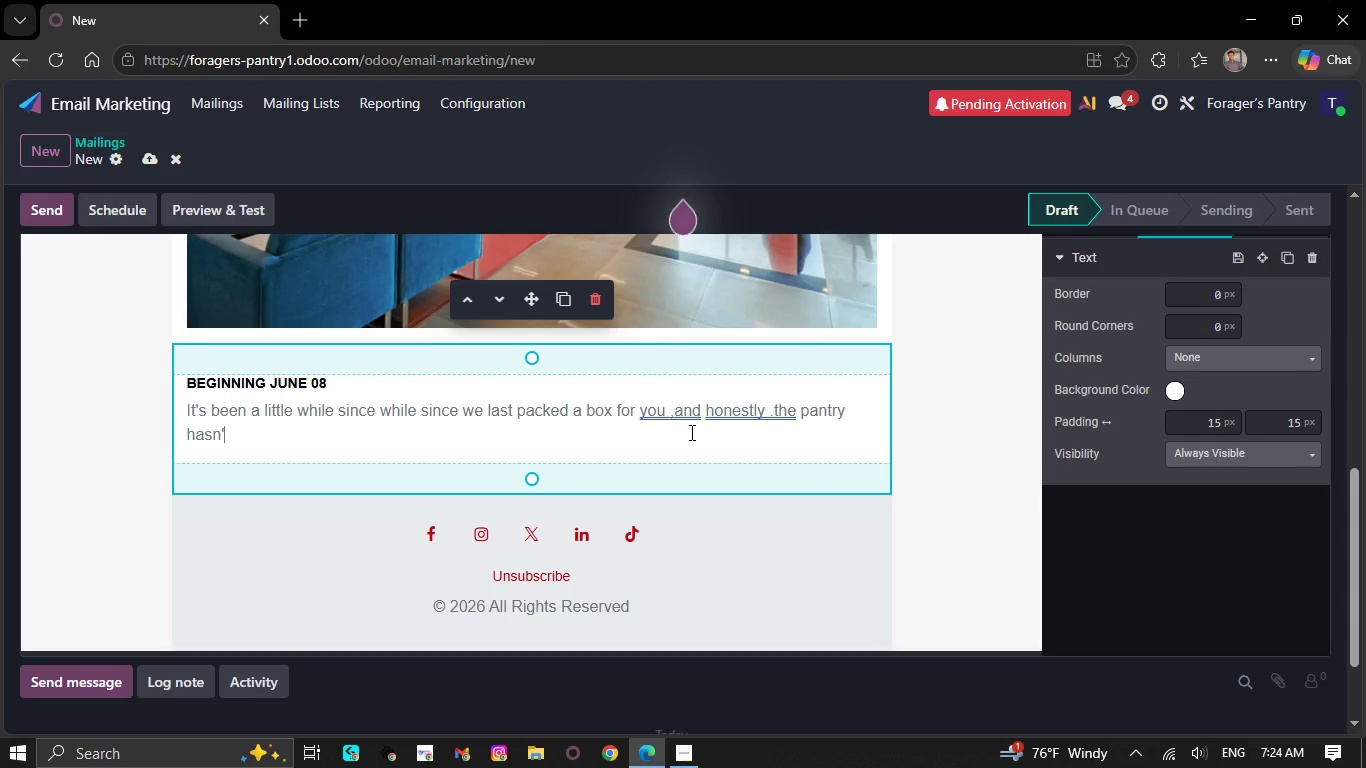 
wait(7.38)
 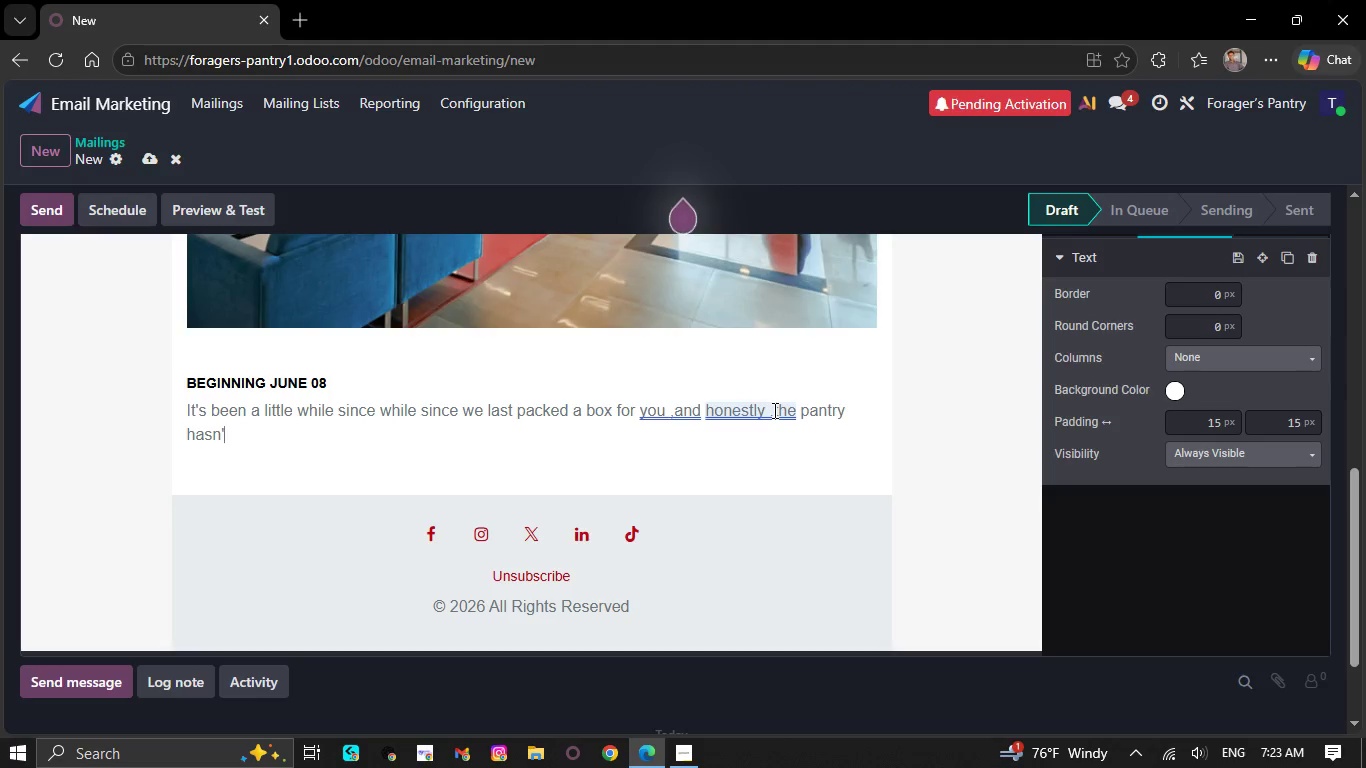 
right_click([683, 421])
 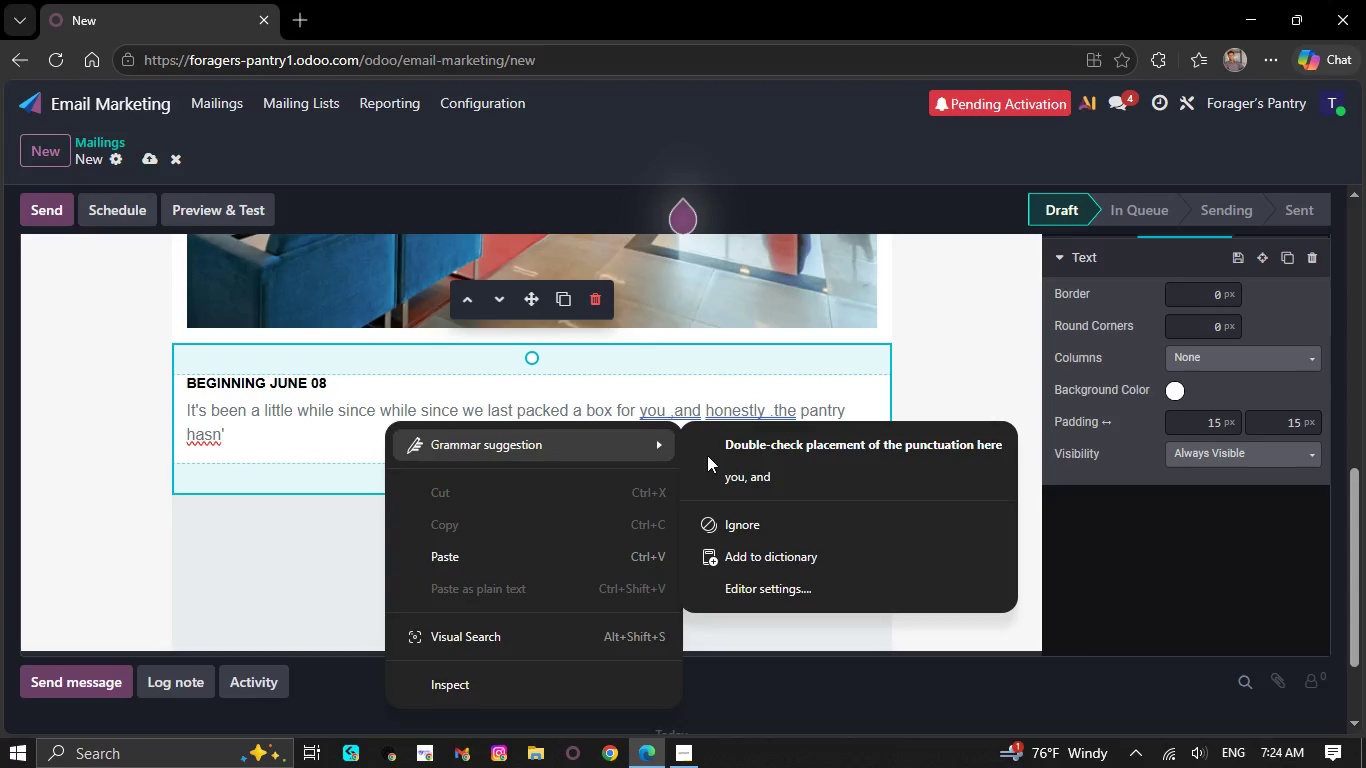 
left_click([744, 475])
 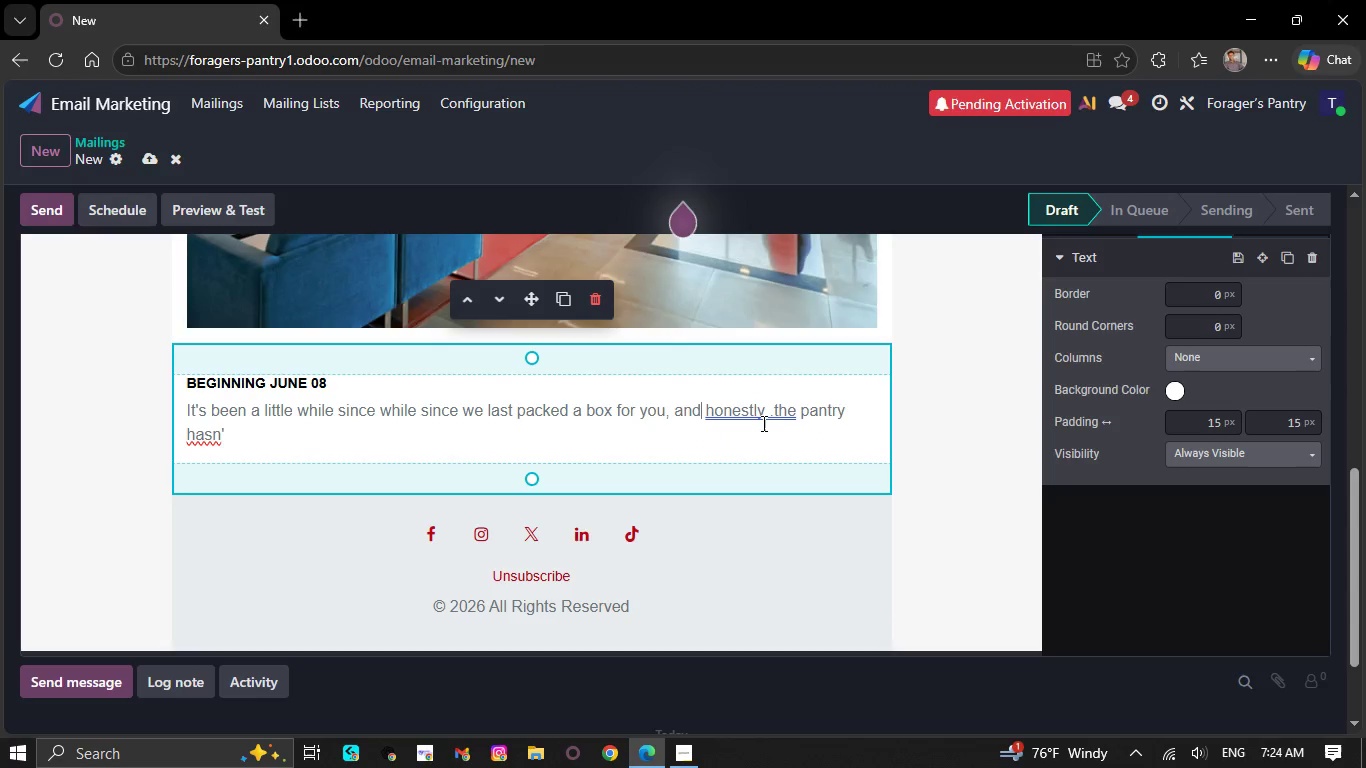 
right_click([762, 423])
 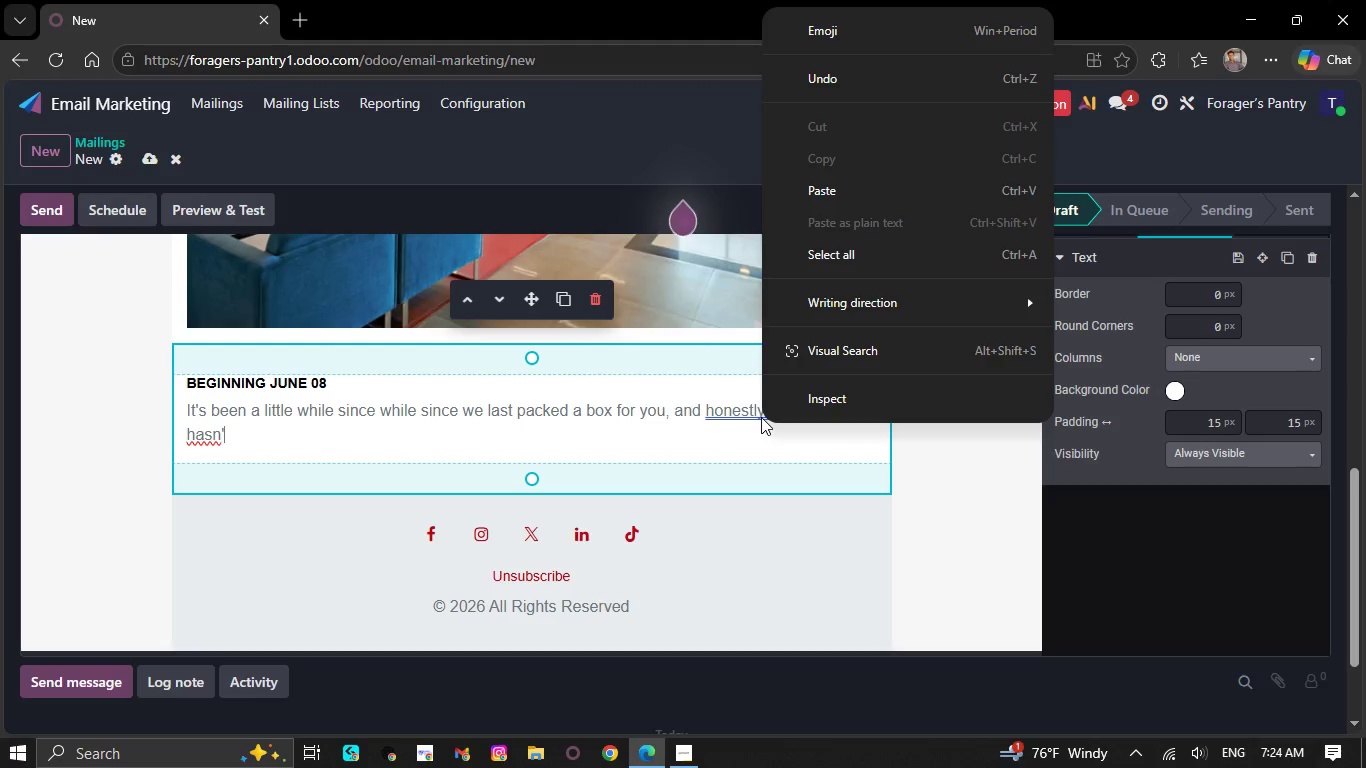 
left_click([759, 416])
 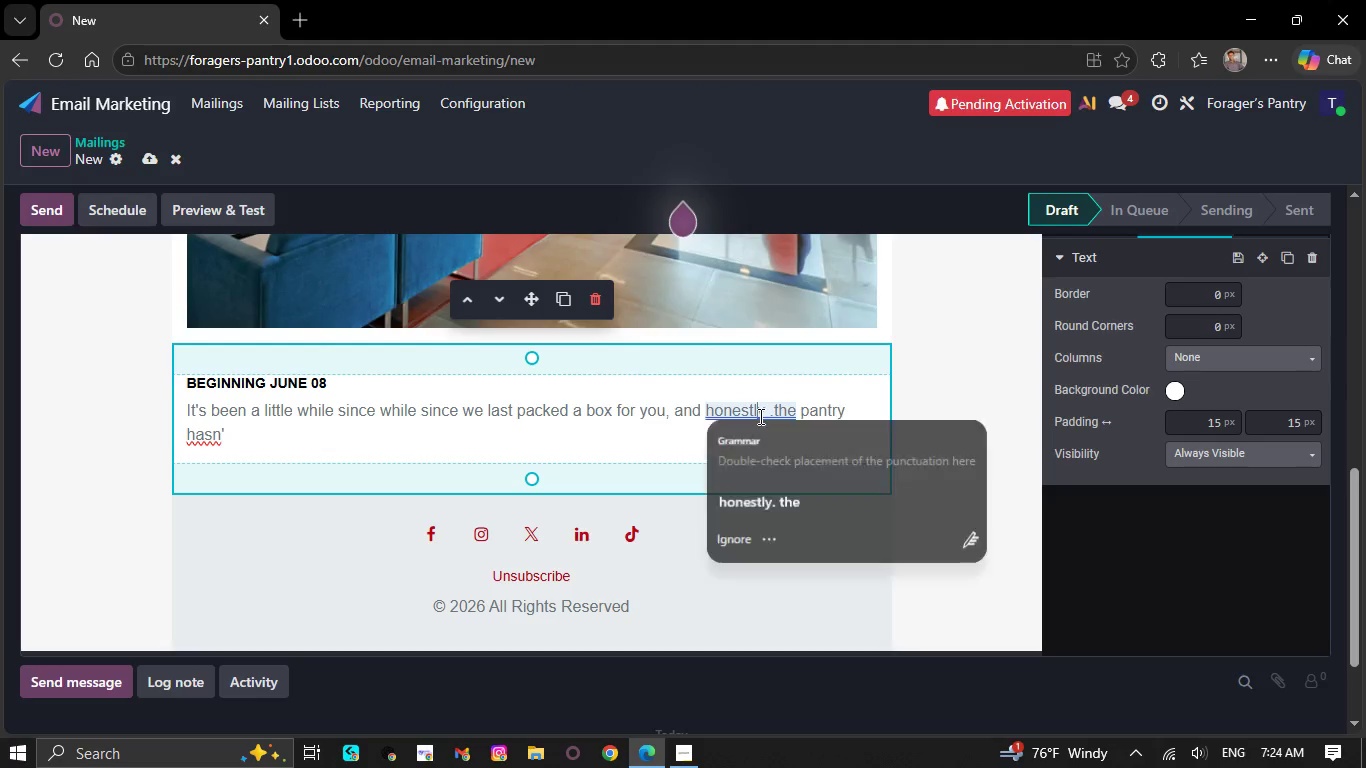 
right_click([759, 416])
 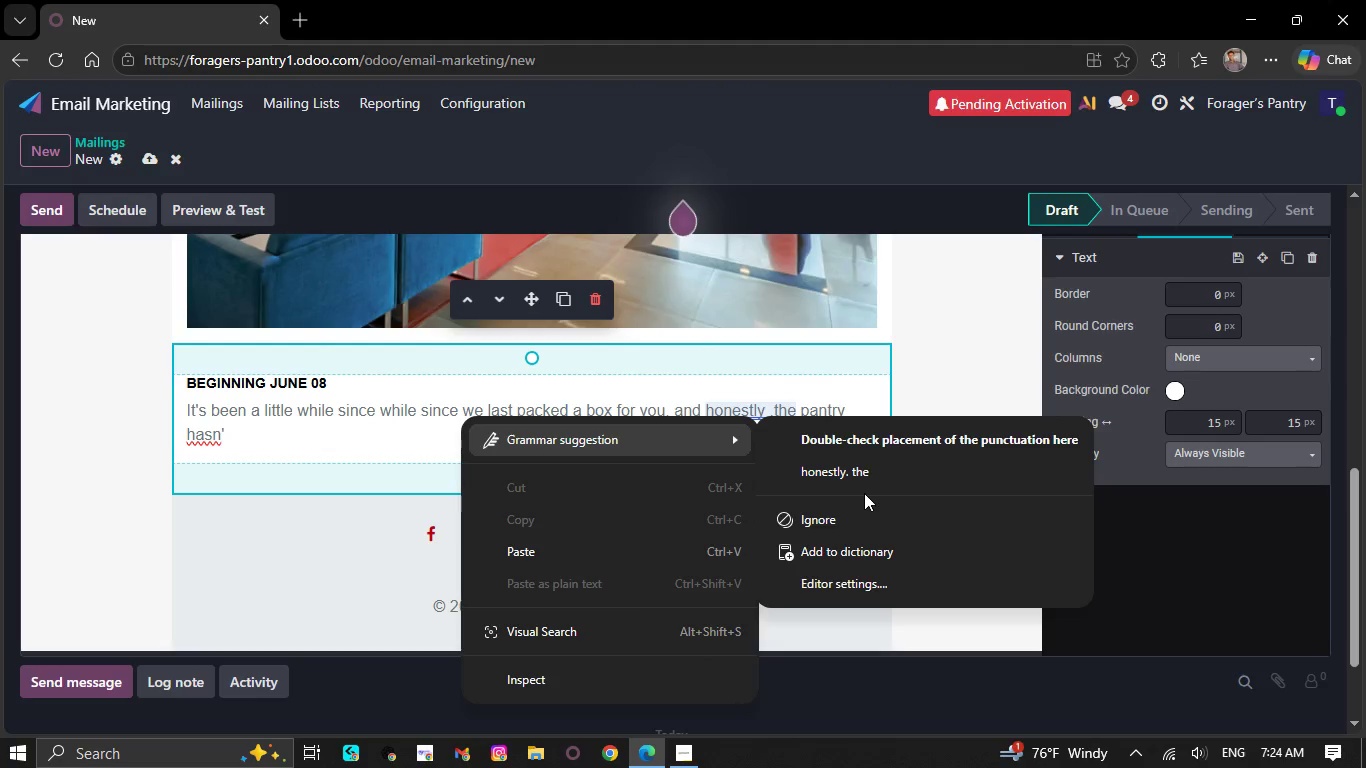 
left_click([861, 486])
 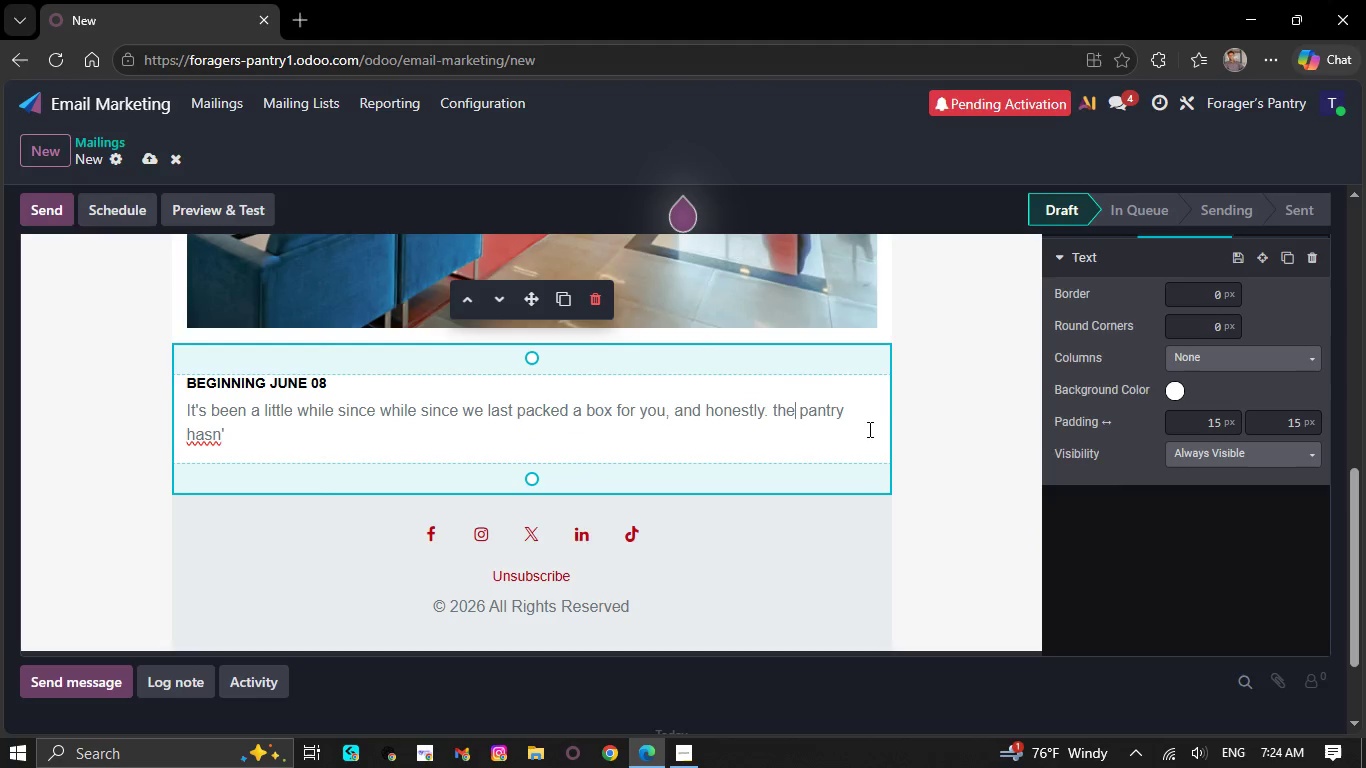 
left_click([862, 426])
 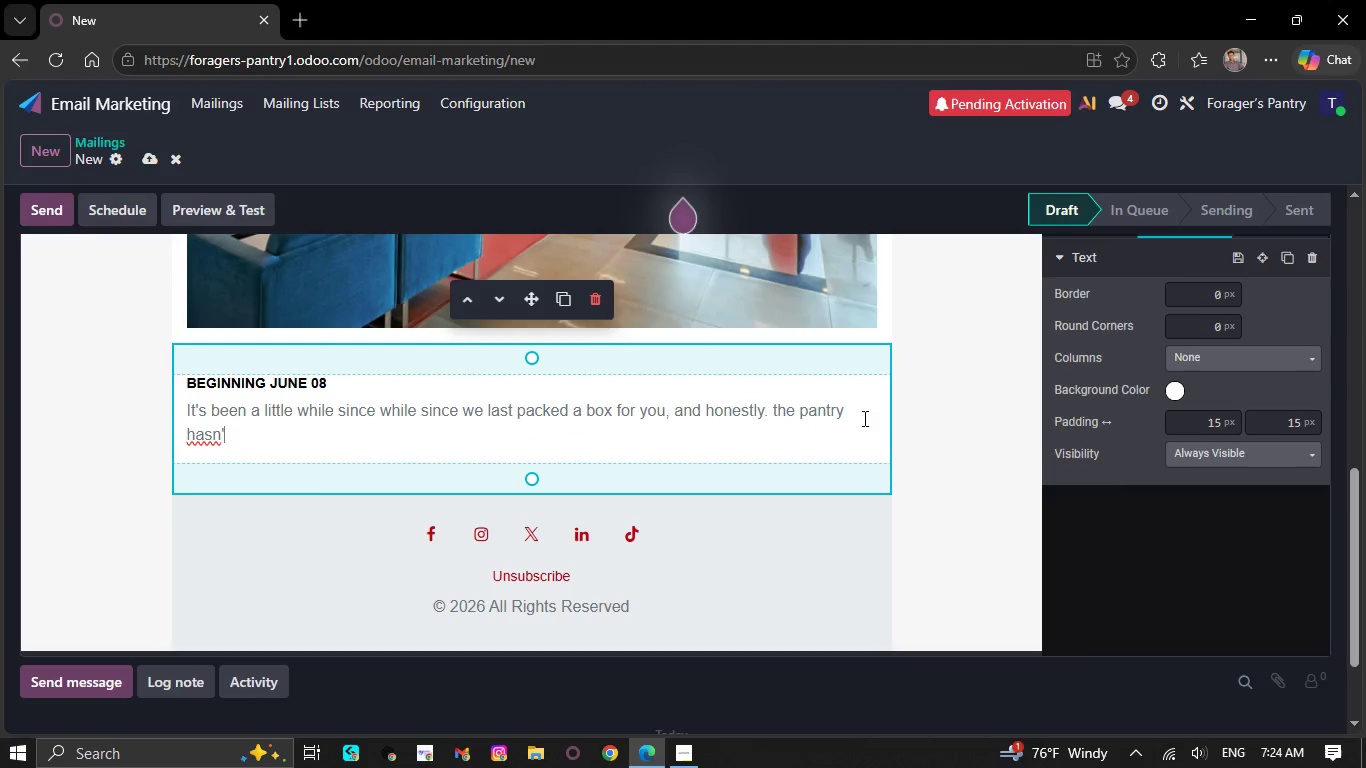 
key(S)
 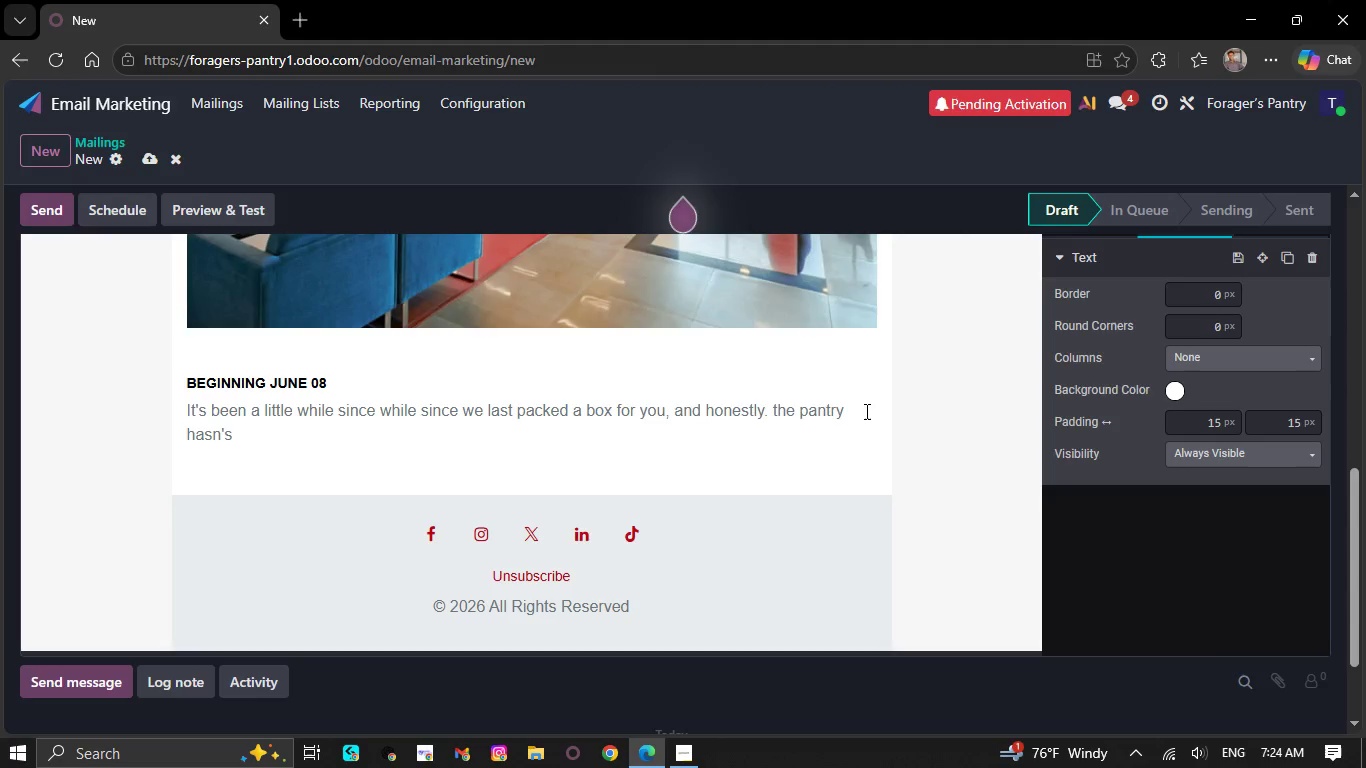 
wait(5.25)
 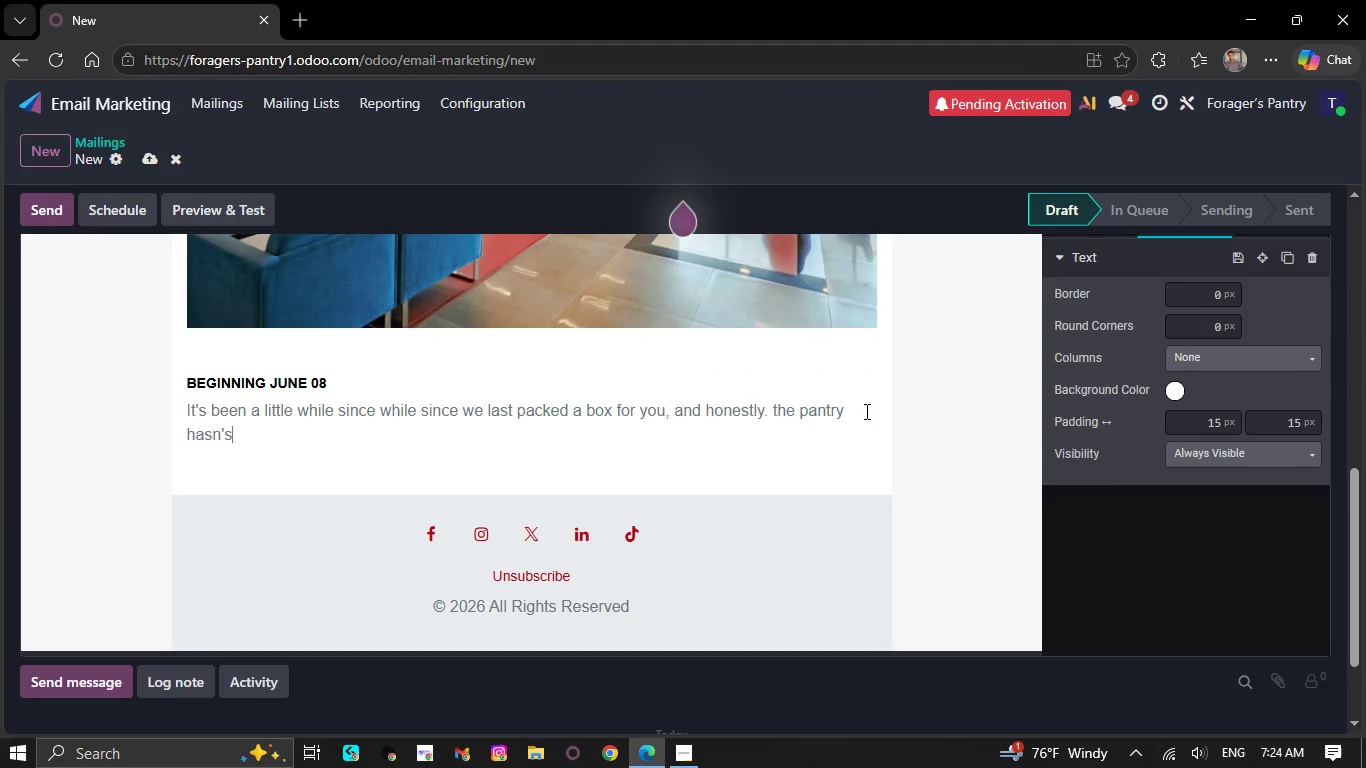 
type( felt quite the)
 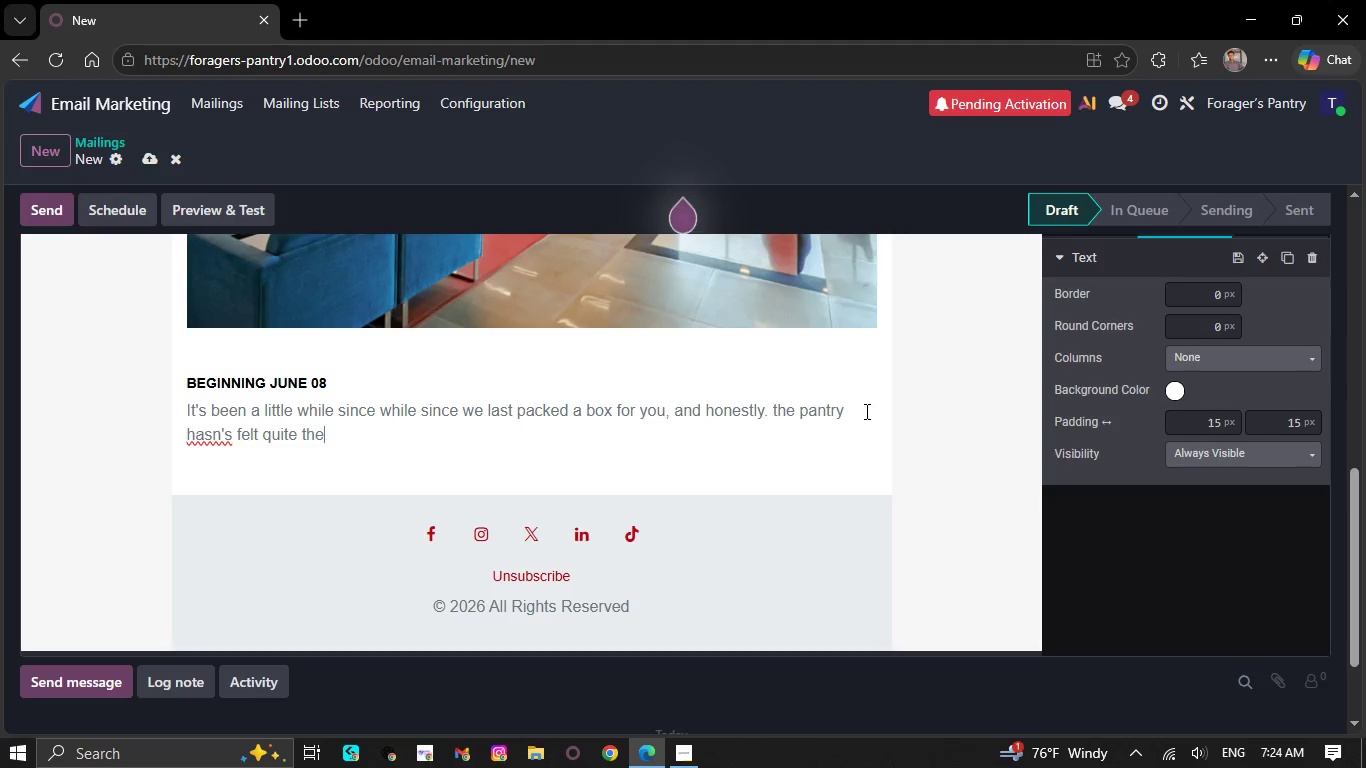 
wait(5.02)
 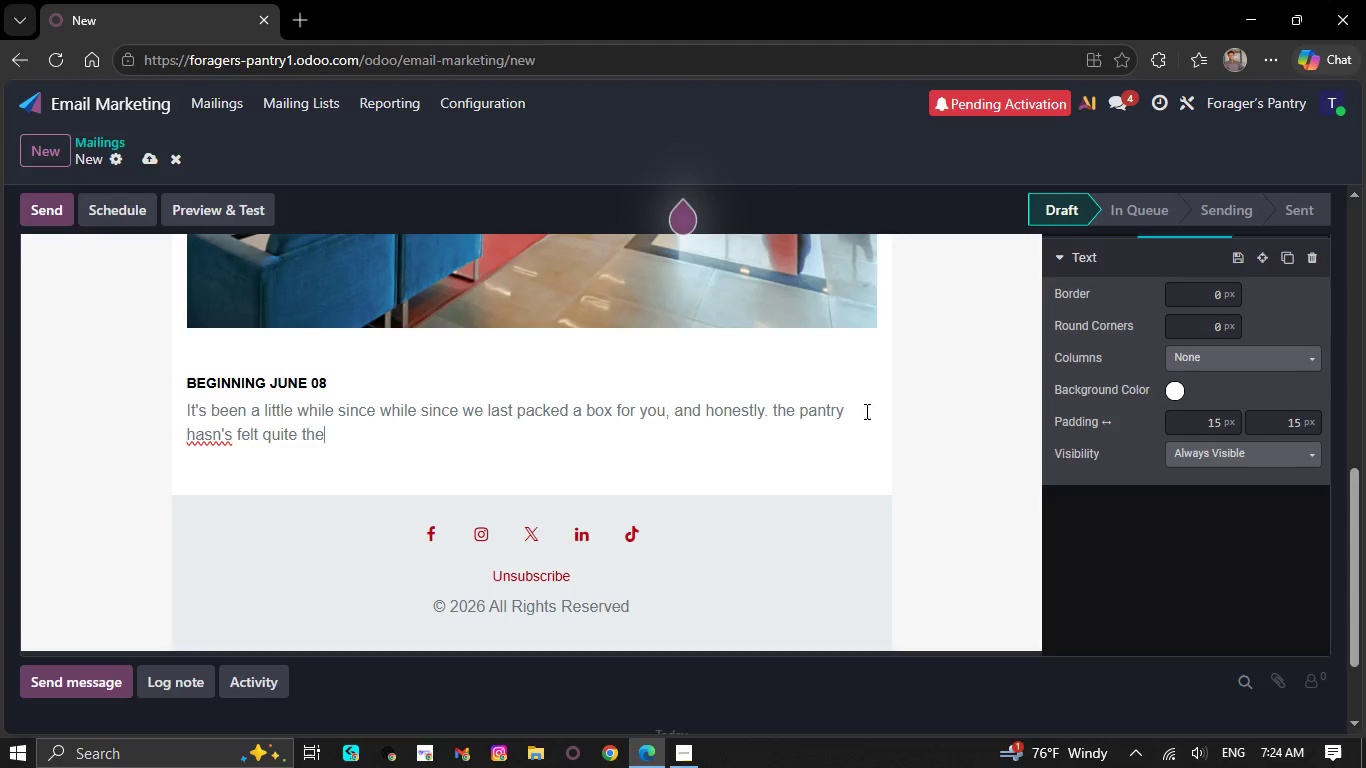 
type( sem)
 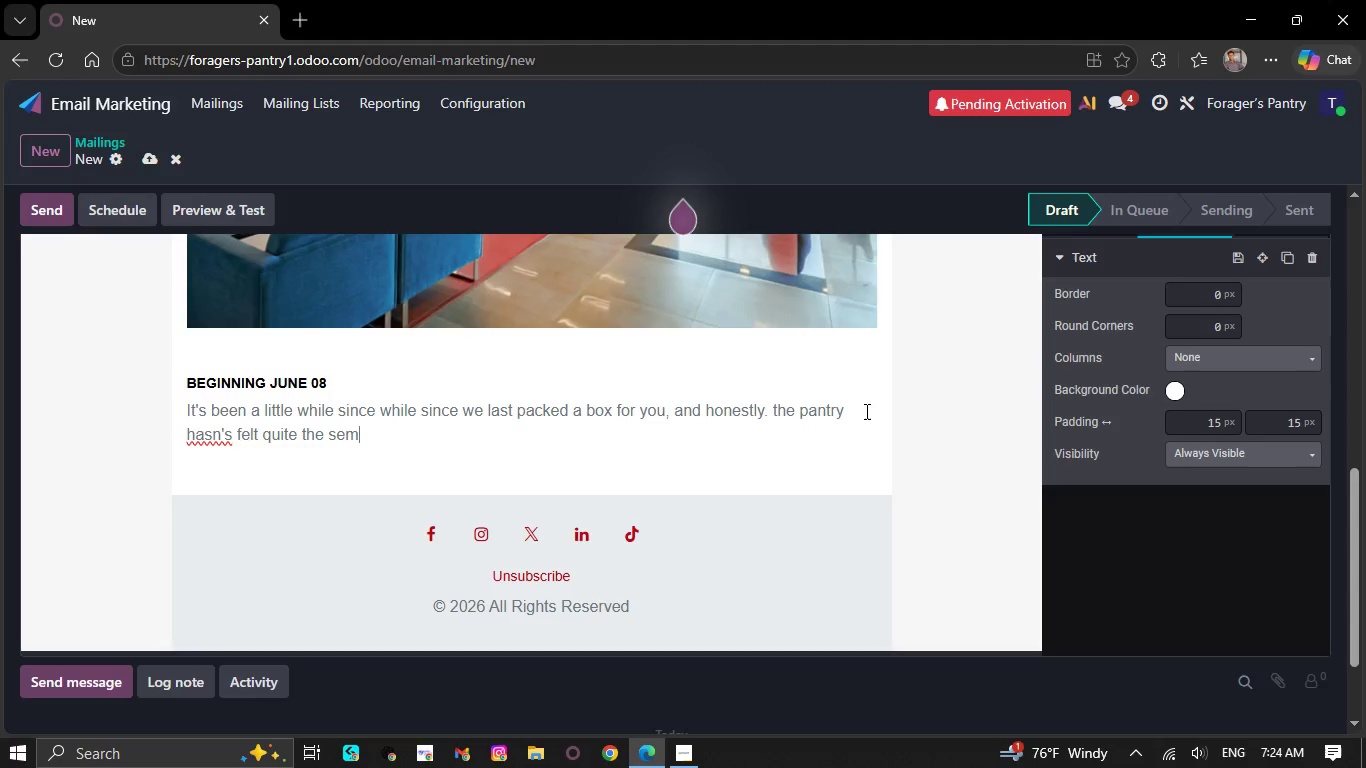 
key(Backspace)
key(Backspace)
type(ame)
 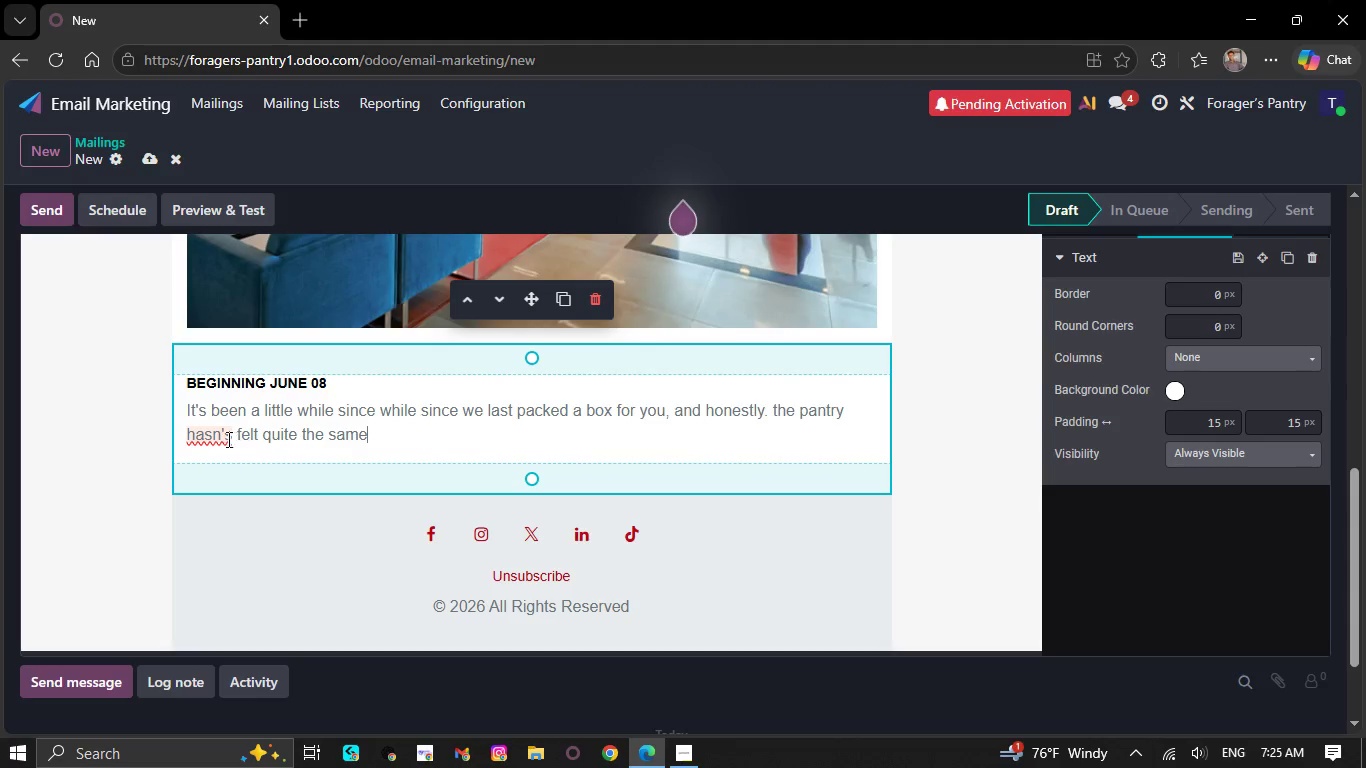 
right_click([217, 441])
 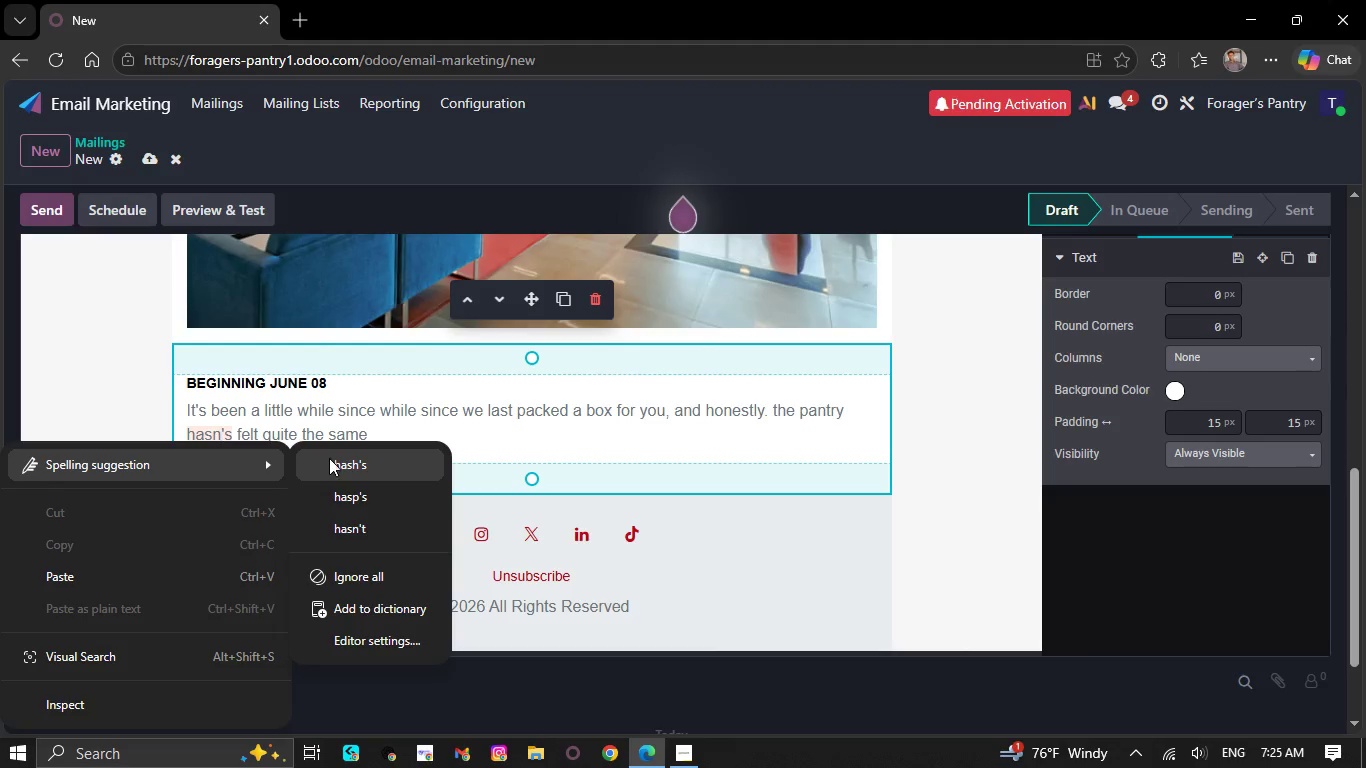 
wait(11.09)
 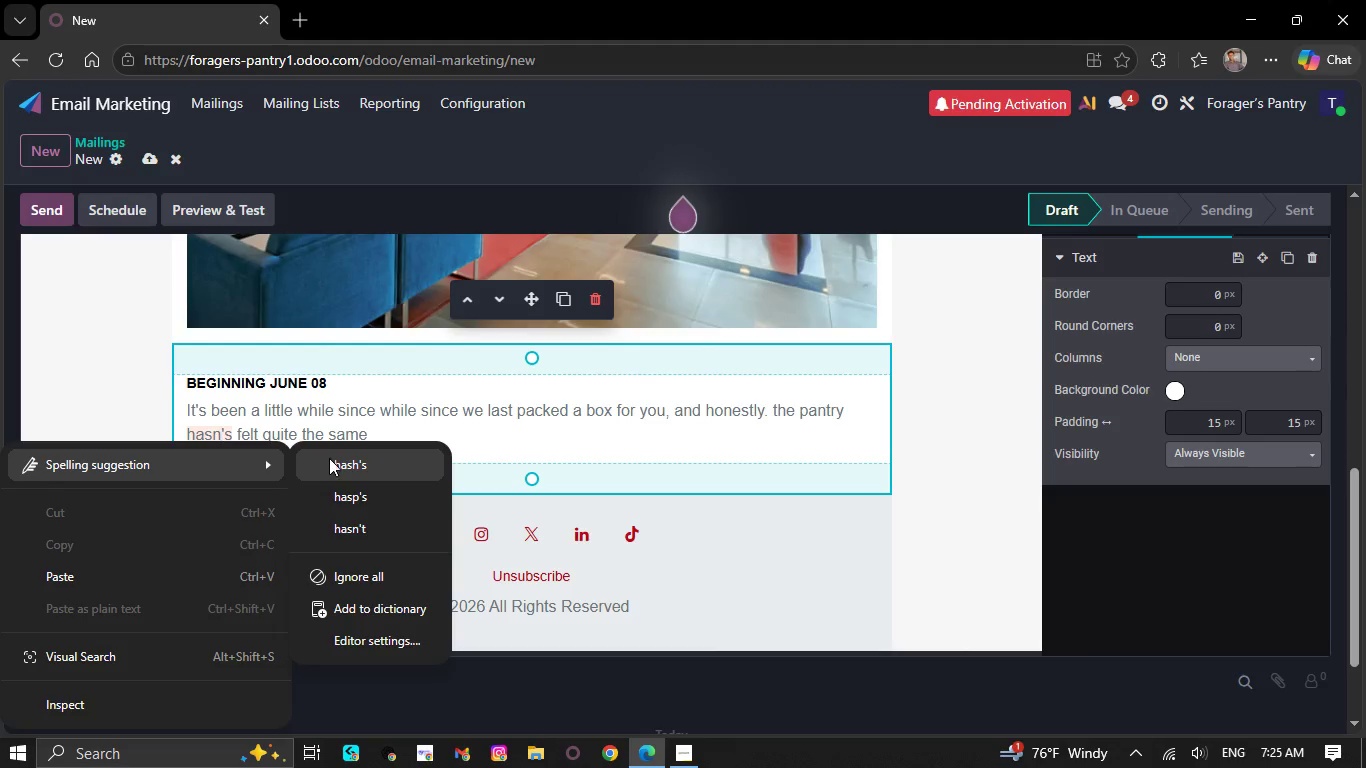 
right_click([355, 517])
 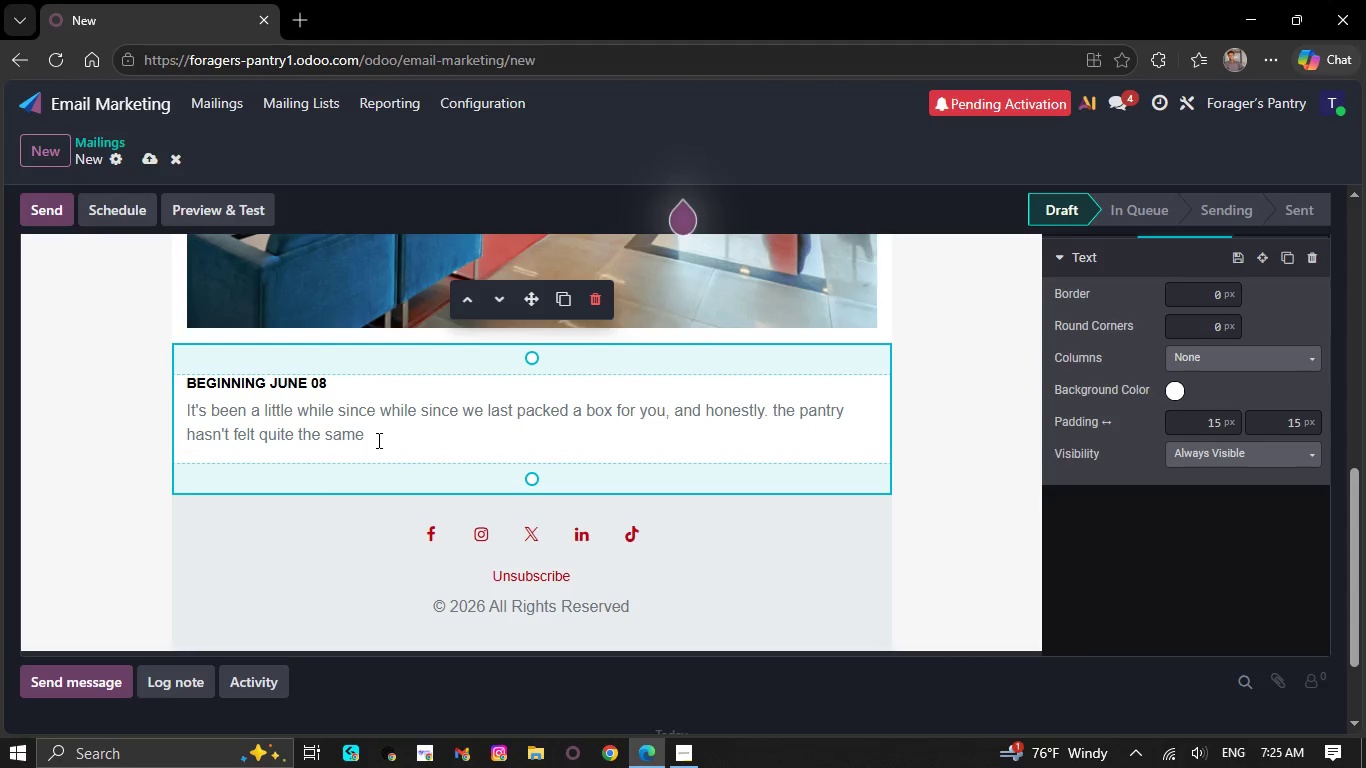 
wait(9.48)
 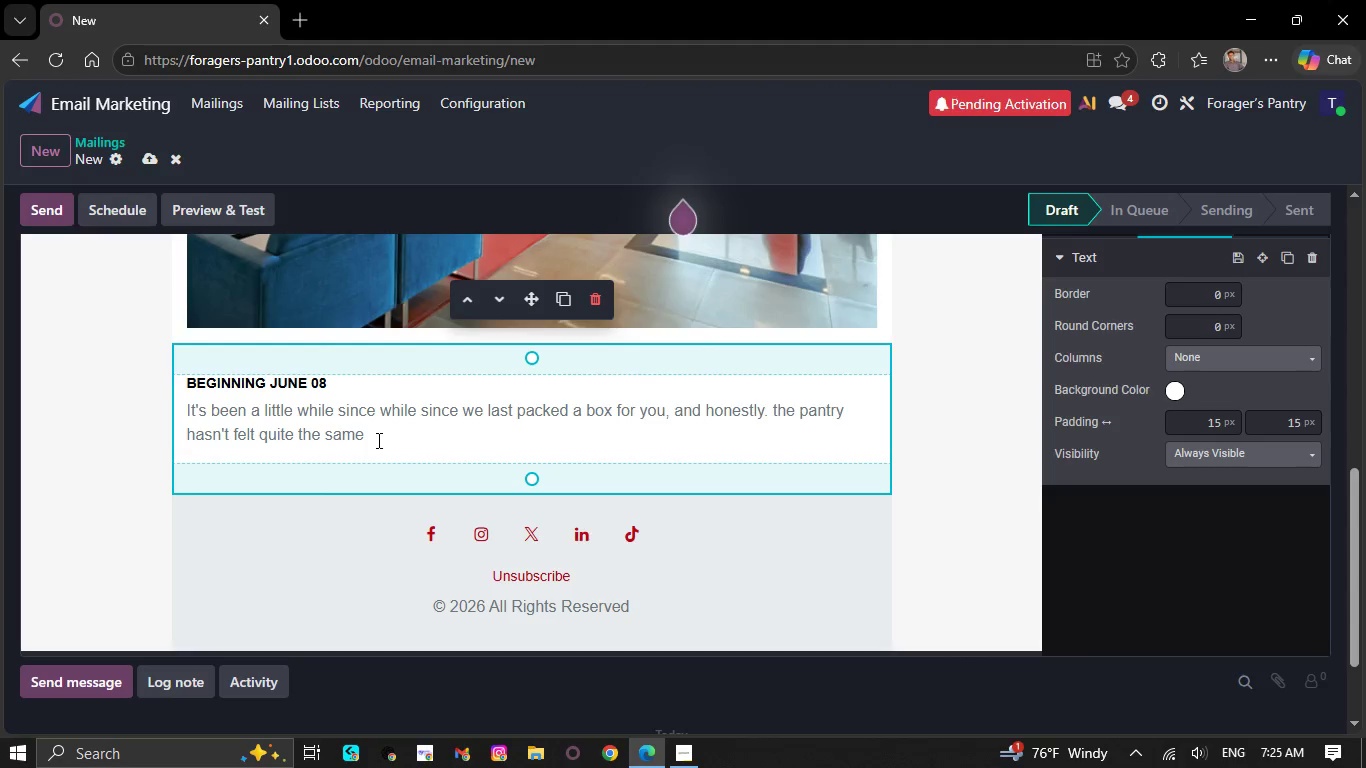 
key(Period)
 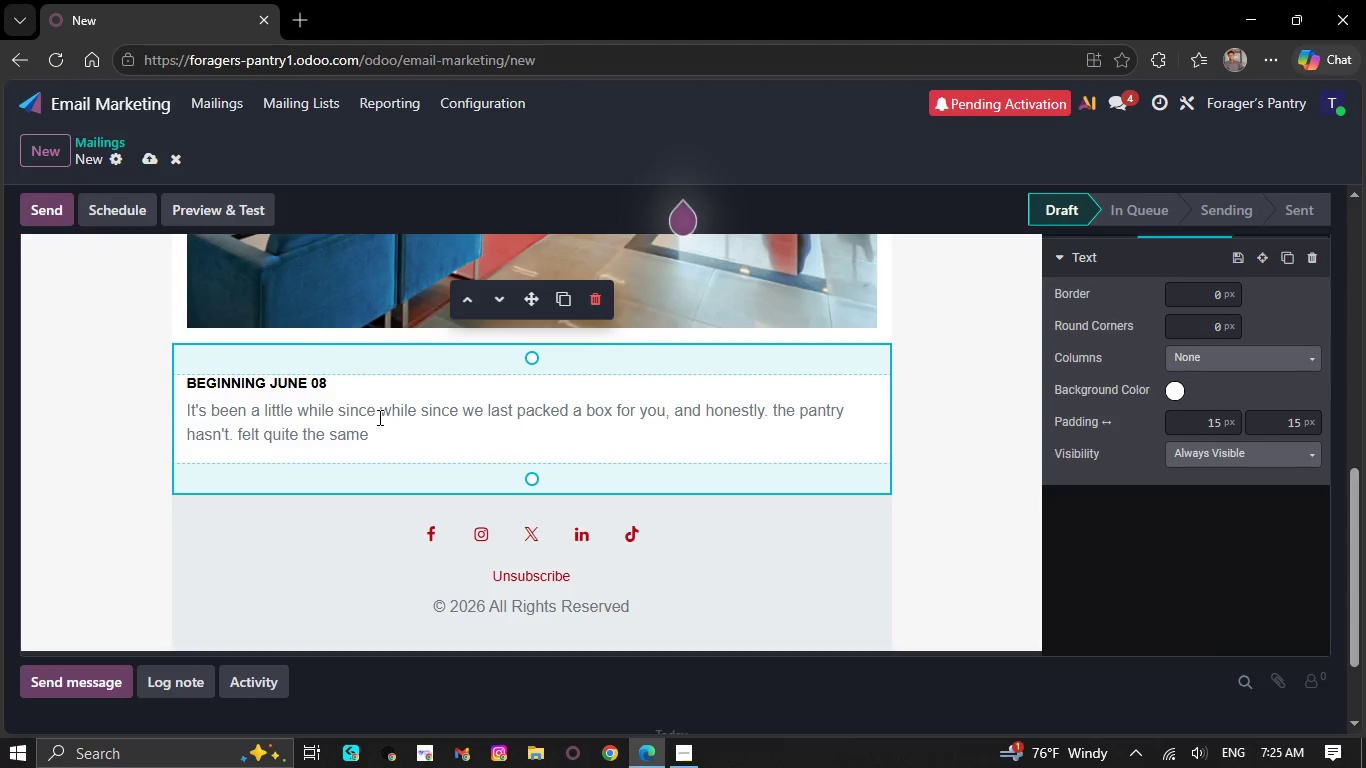 
key(Backspace)
 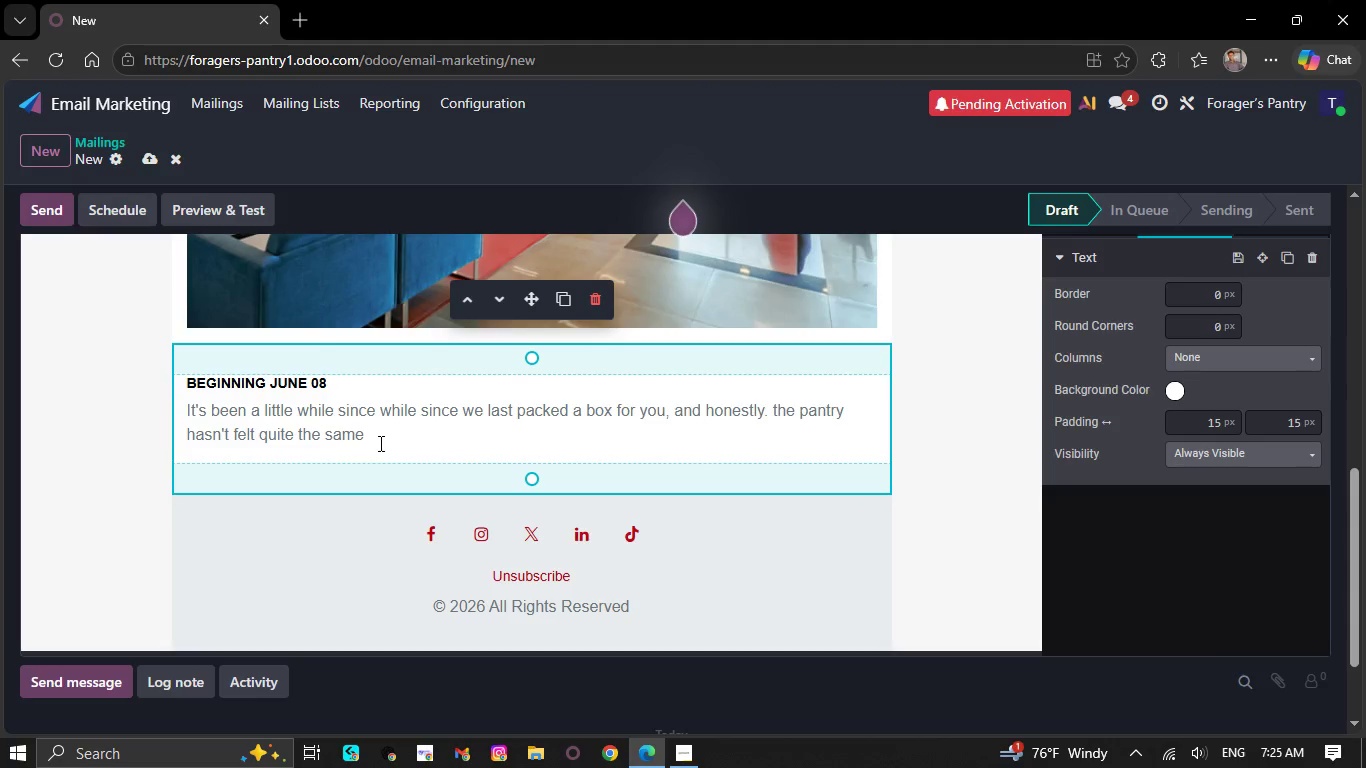 
left_click([380, 437])
 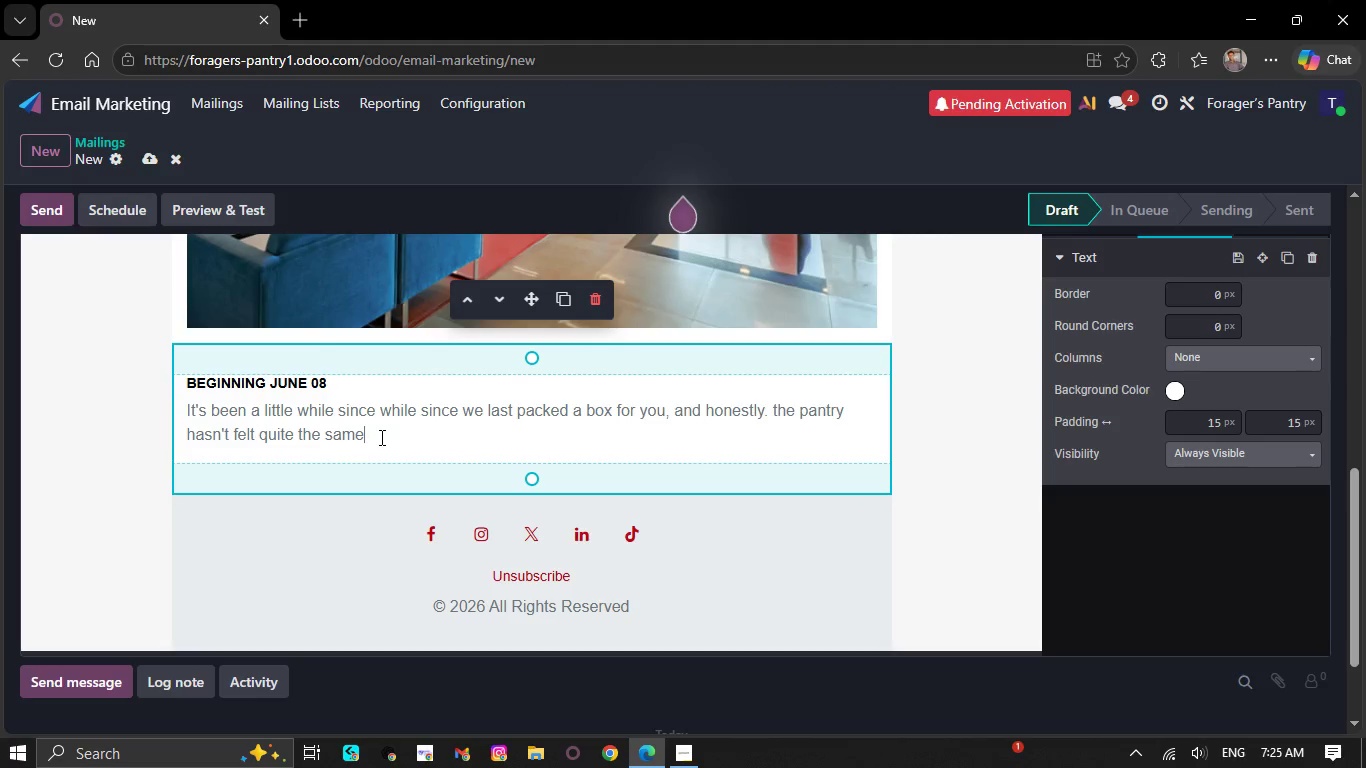 
key(Quote)
 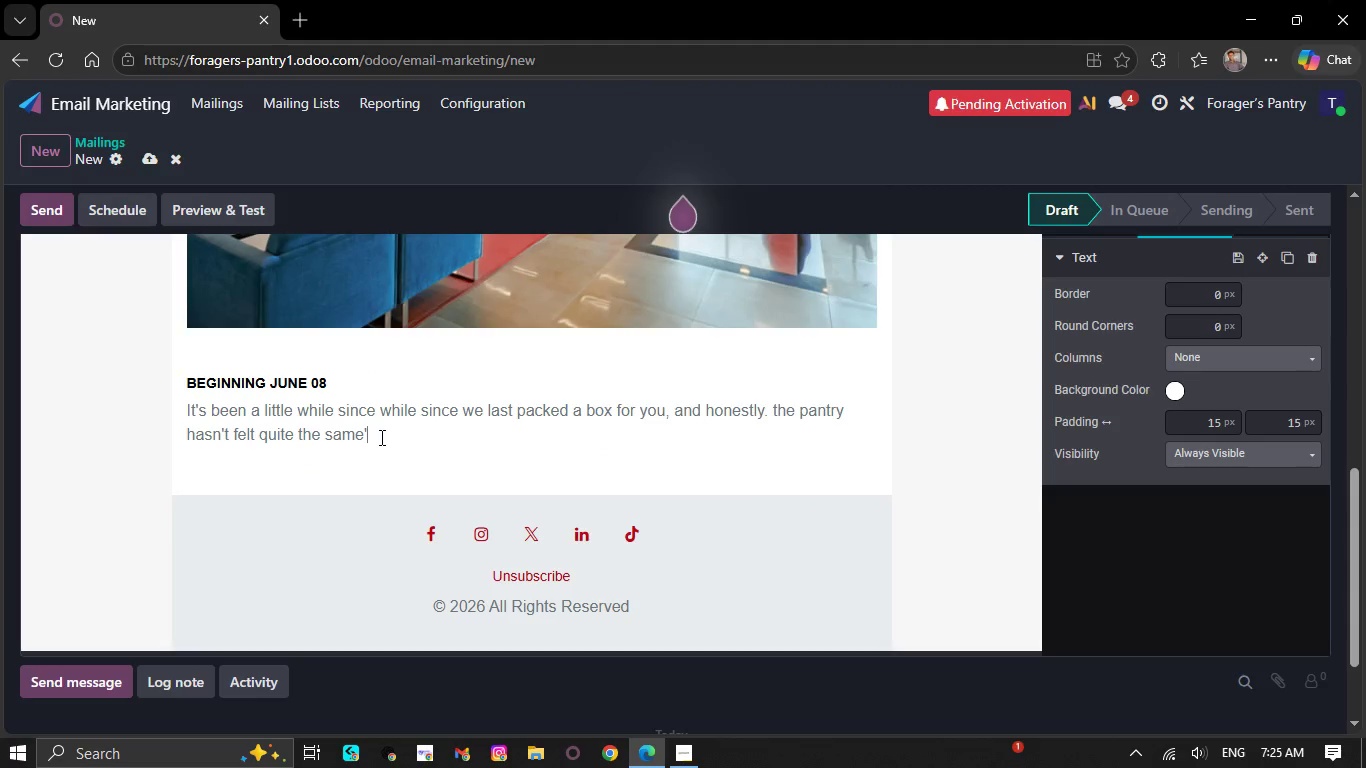 
key(Backspace)
 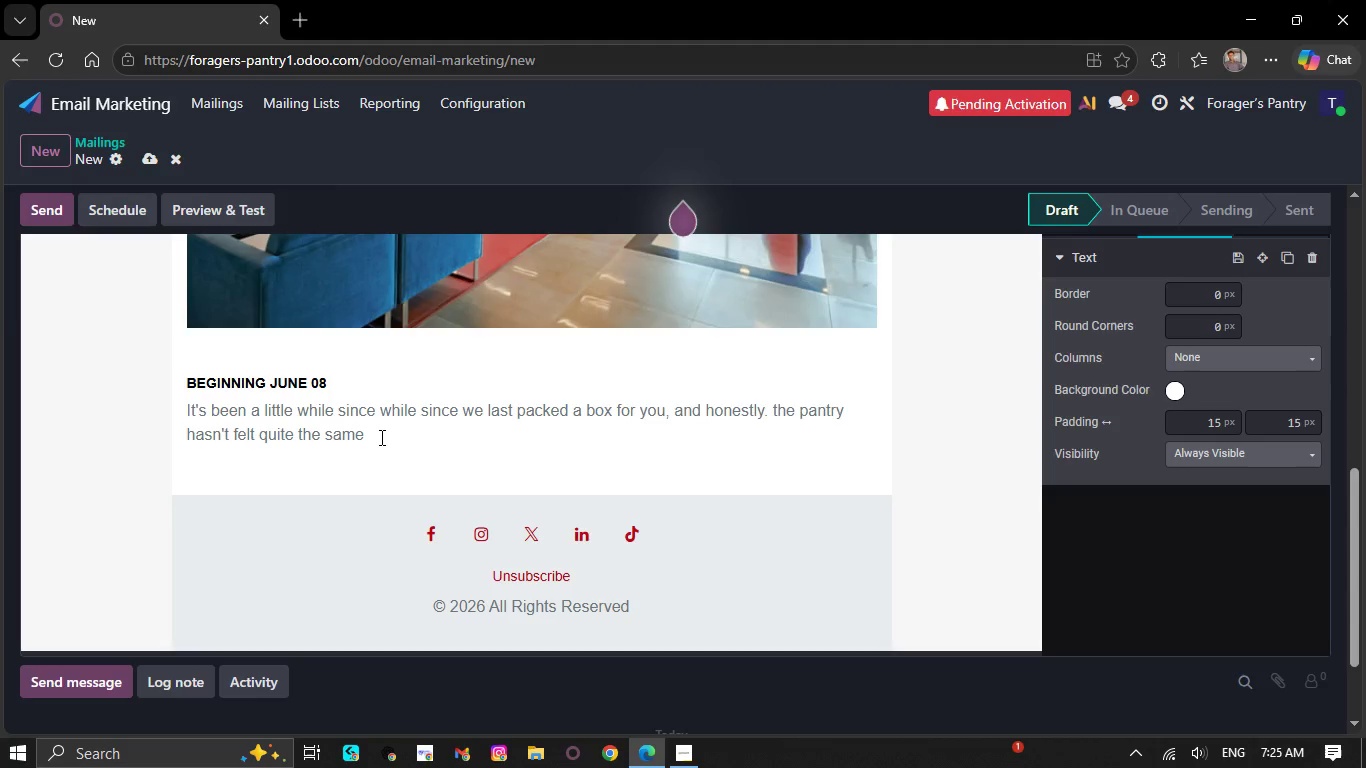 
key(Period)
 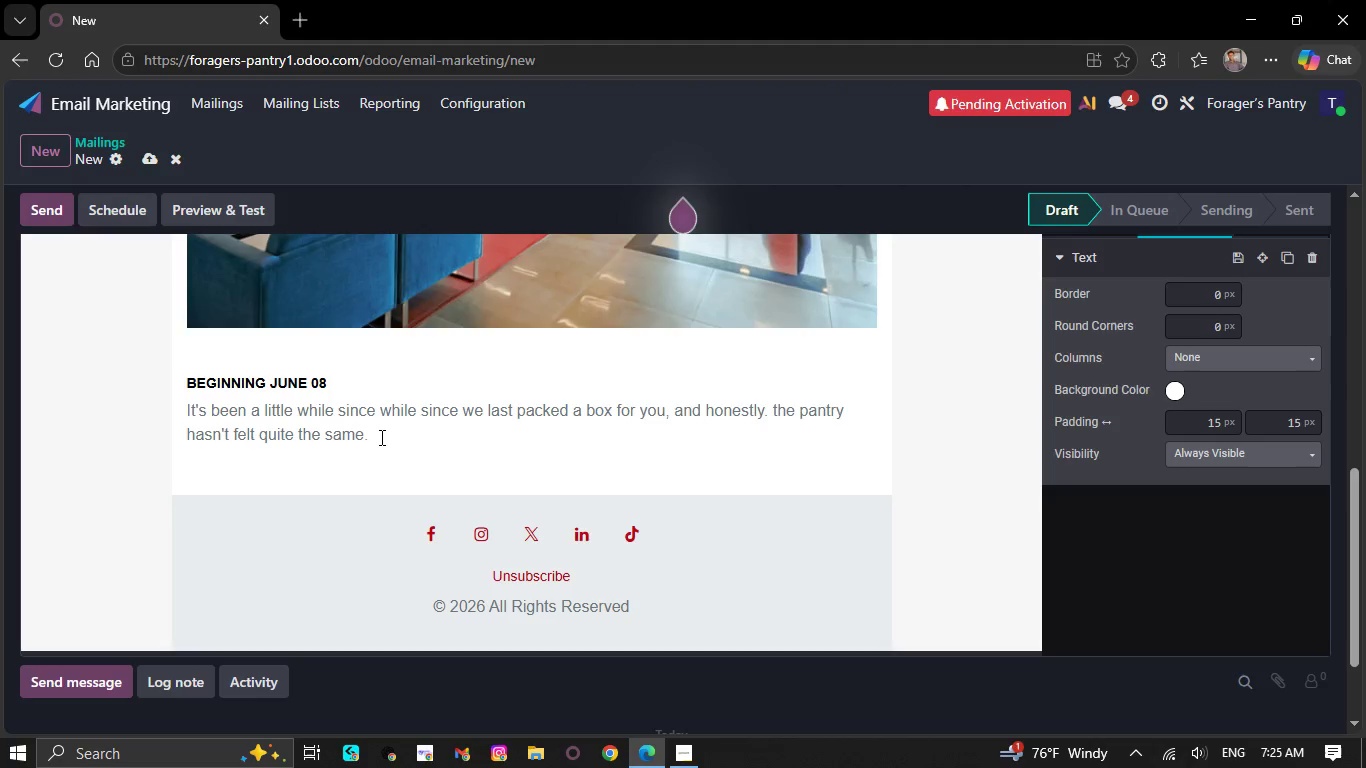 
wait(5.22)
 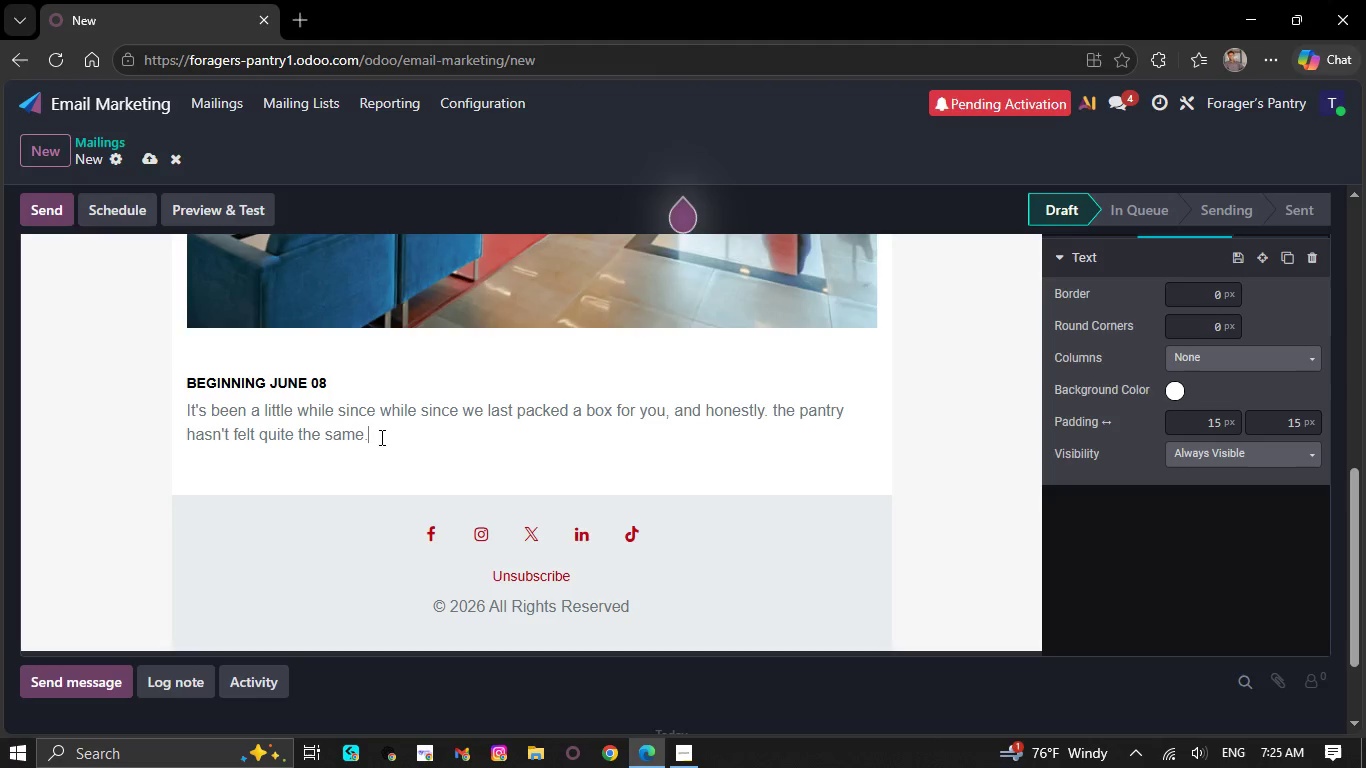 
key(NumpadEnter)
type(since your last vist we)
 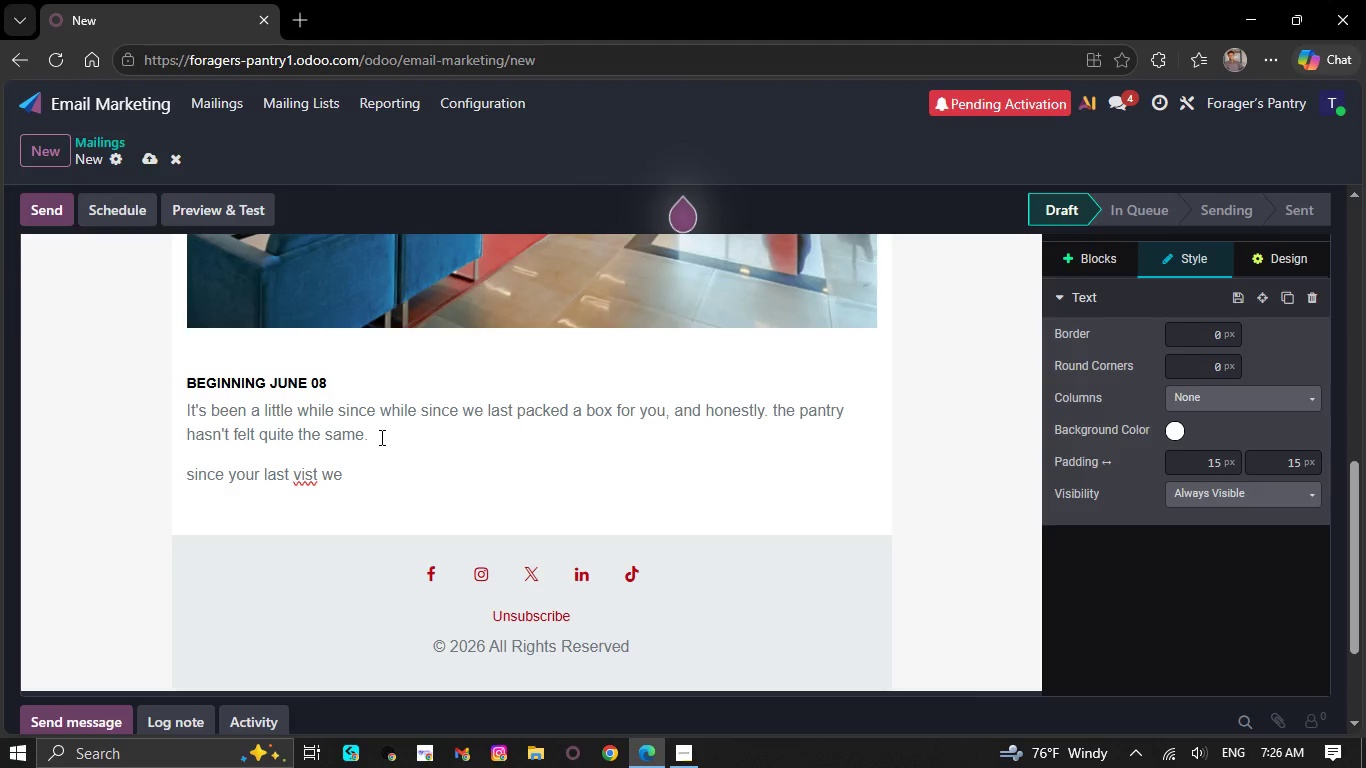 
wait(5.75)
 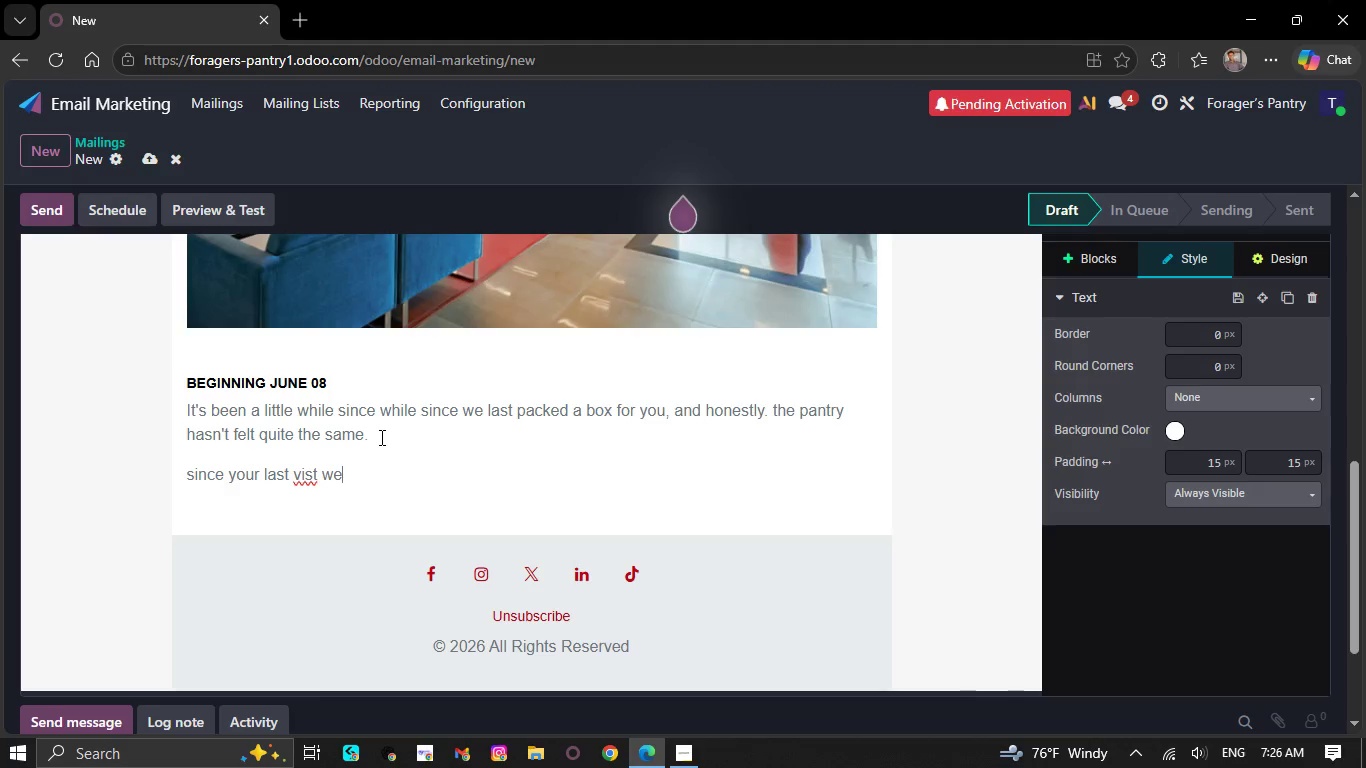 
key(Comma)
 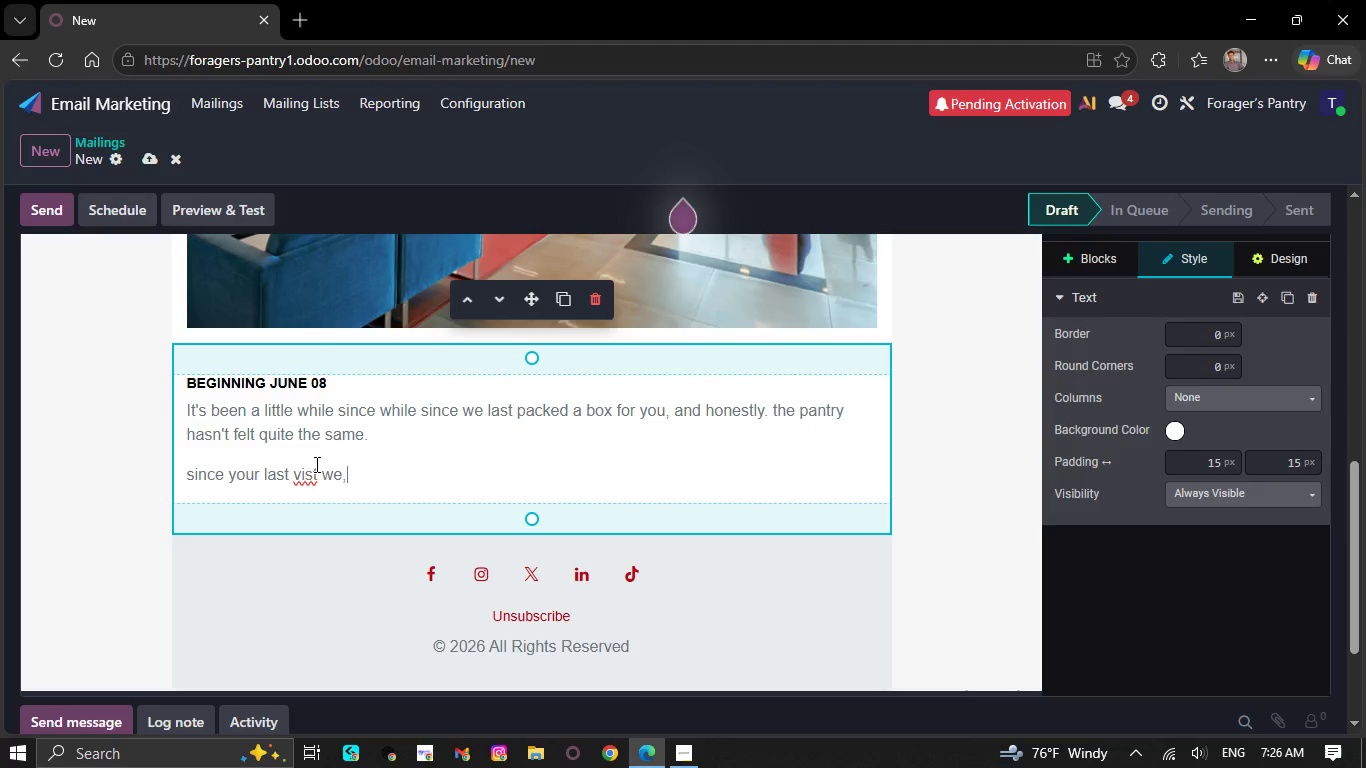 
wait(5.94)
 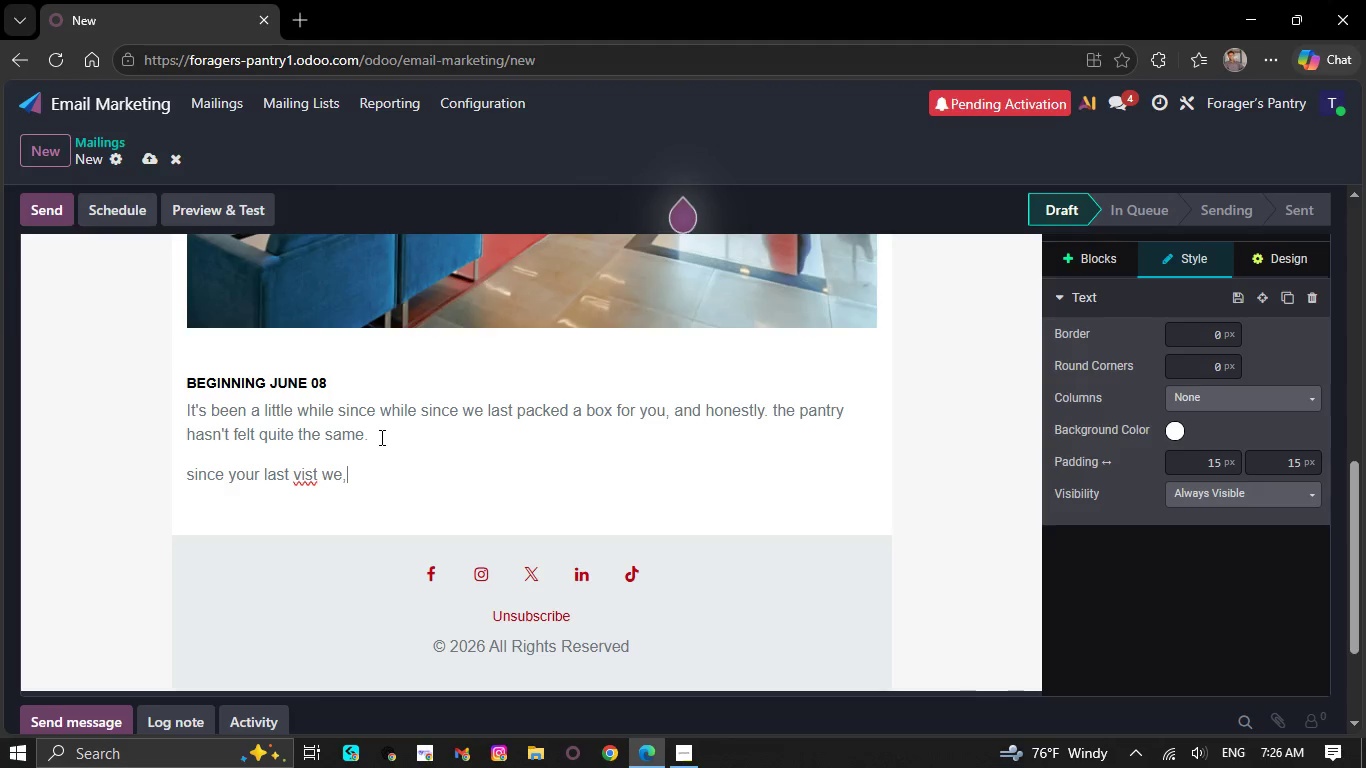 
right_click([299, 484])
 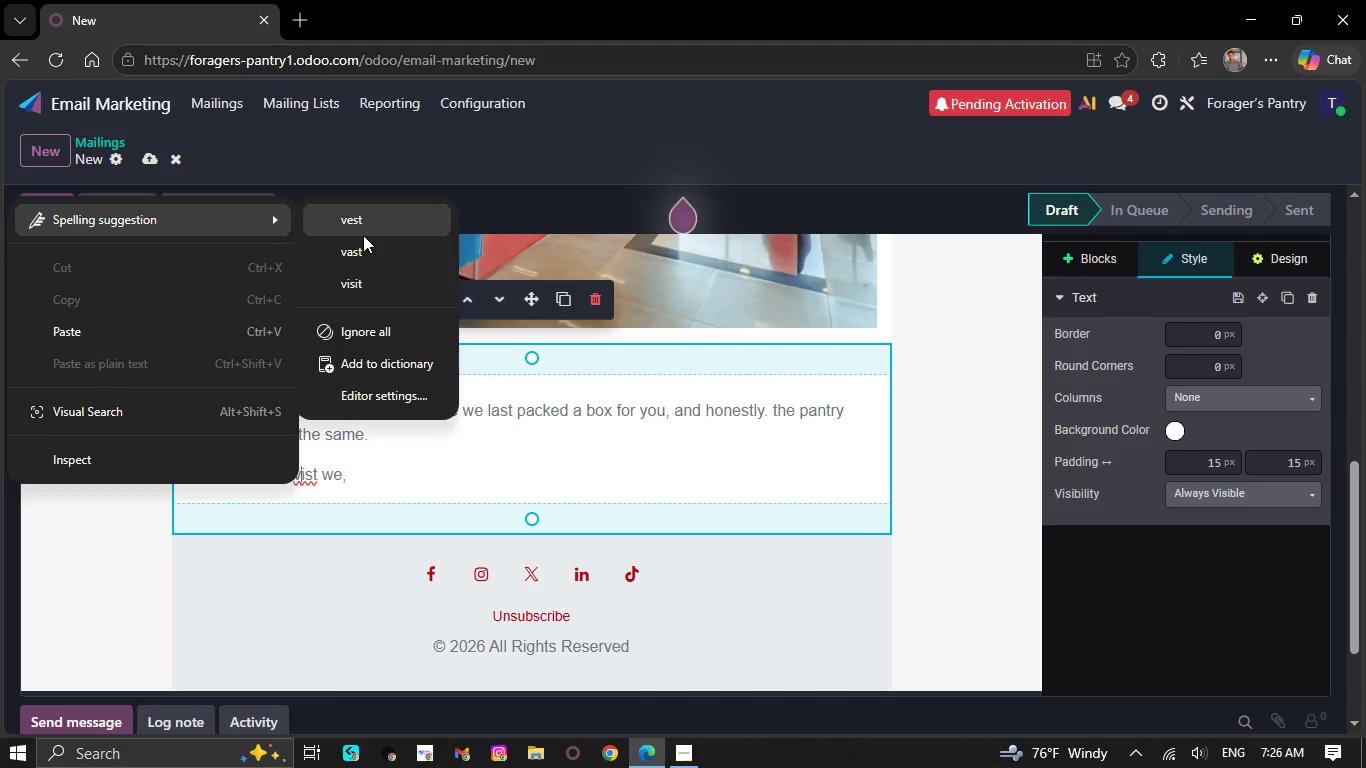 
right_click([365, 282])
 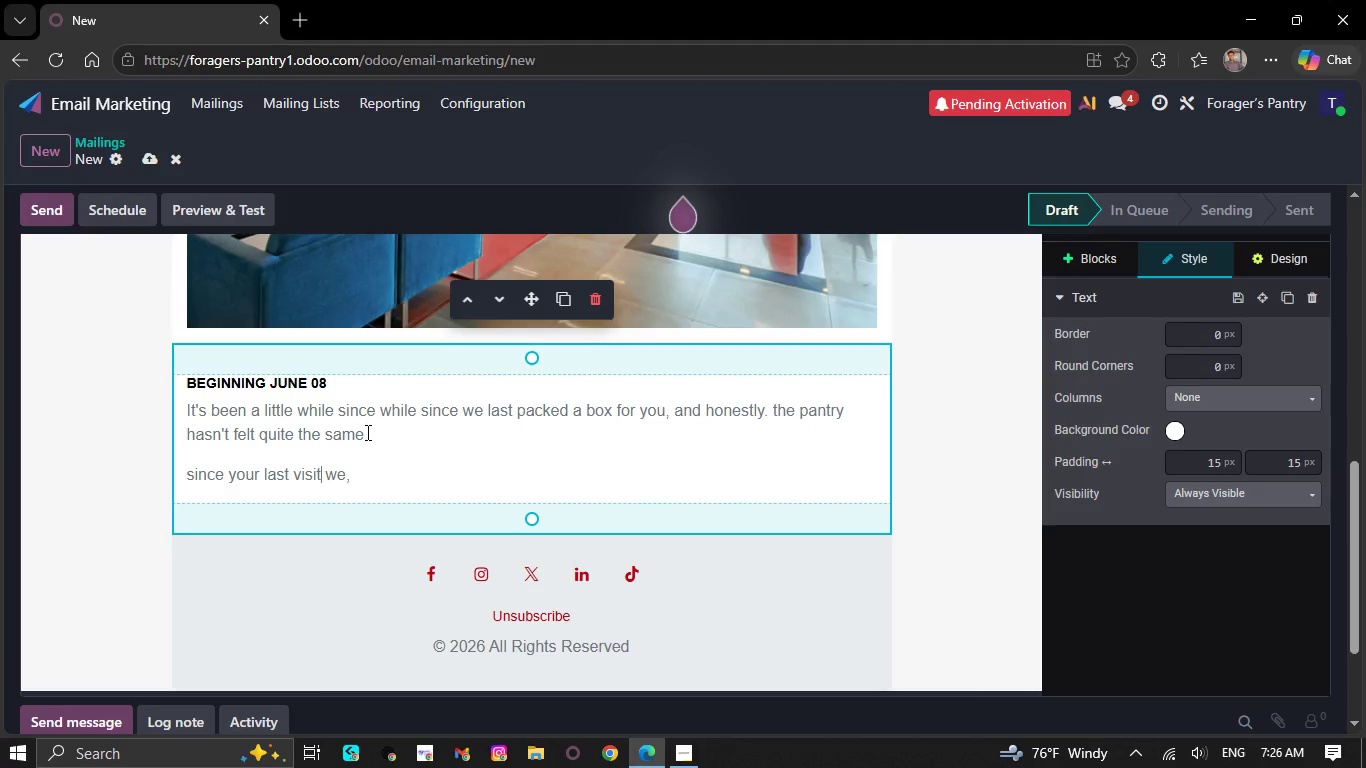 
wait(7.84)
 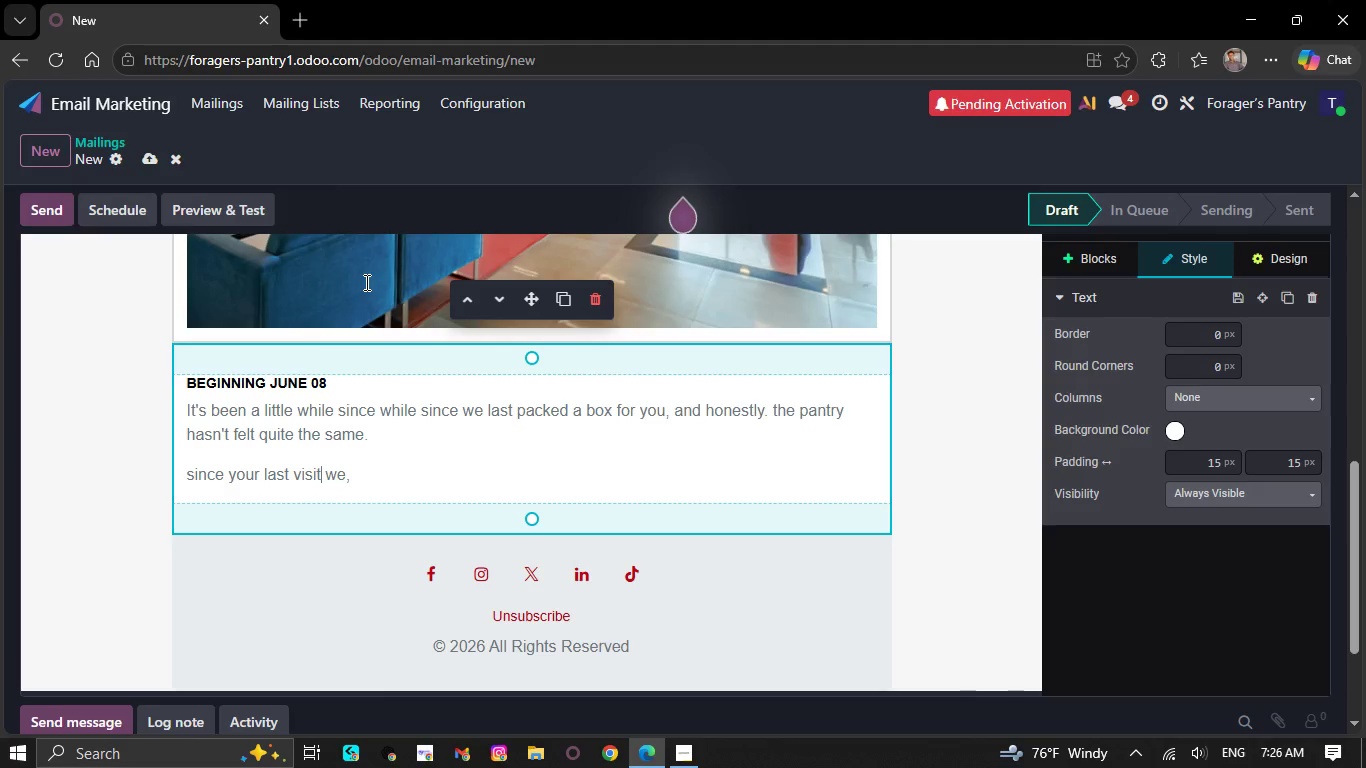 
double_click([349, 478])
 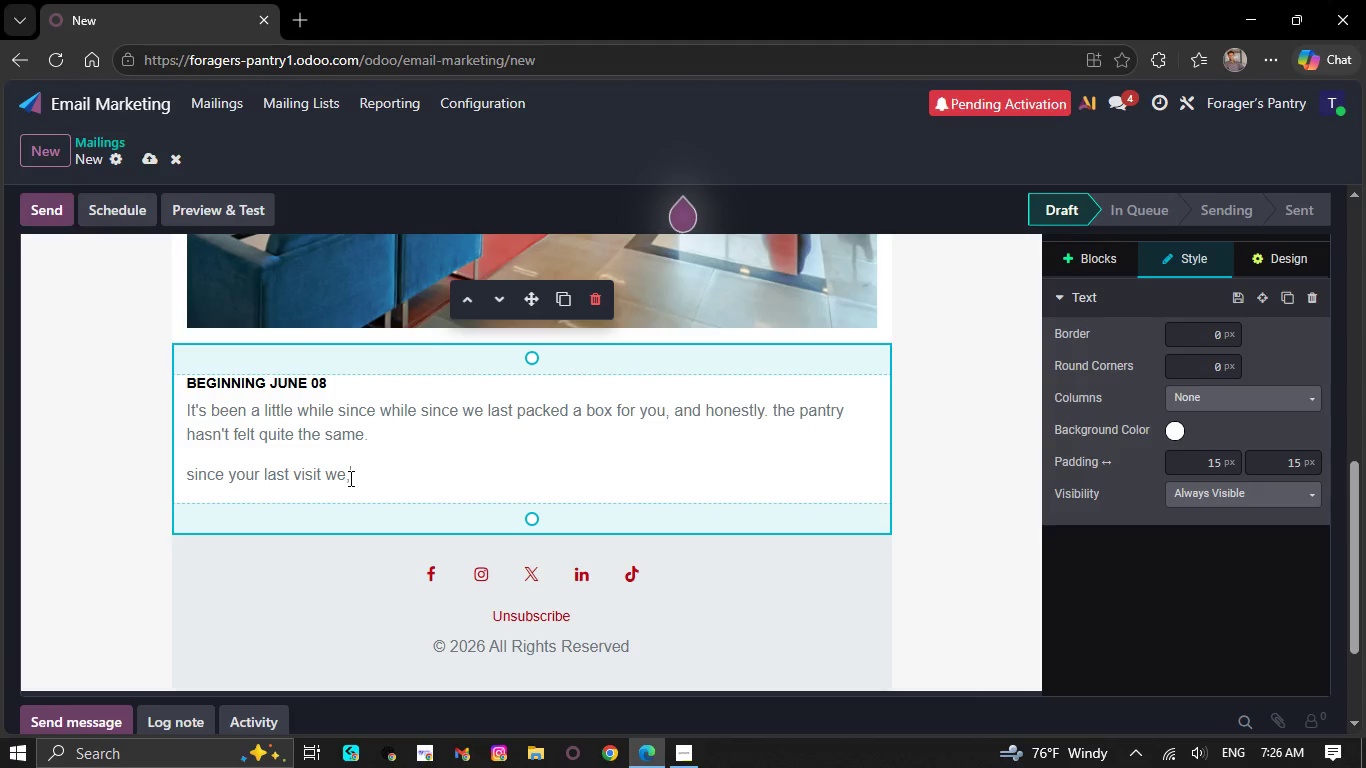 
key(Backspace)
 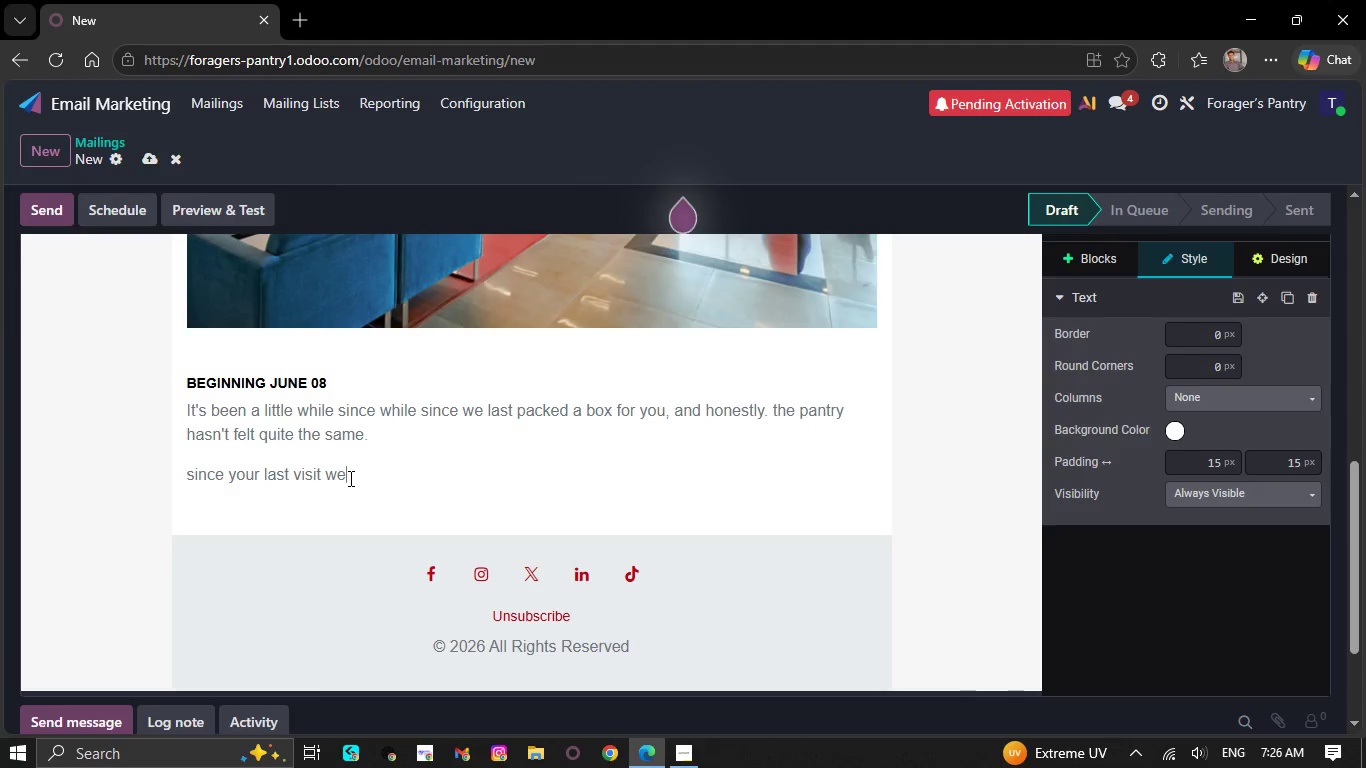 
wait(26.59)
 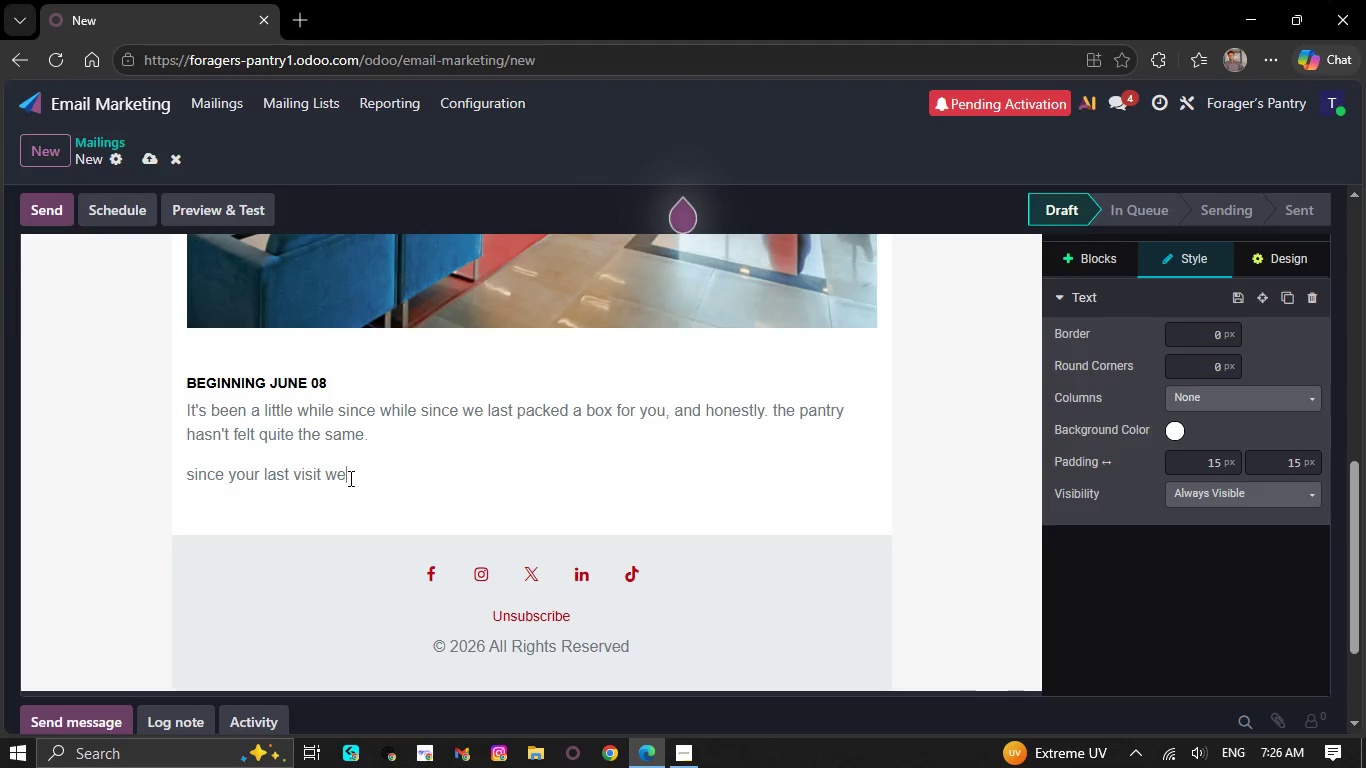 
type('ve )
 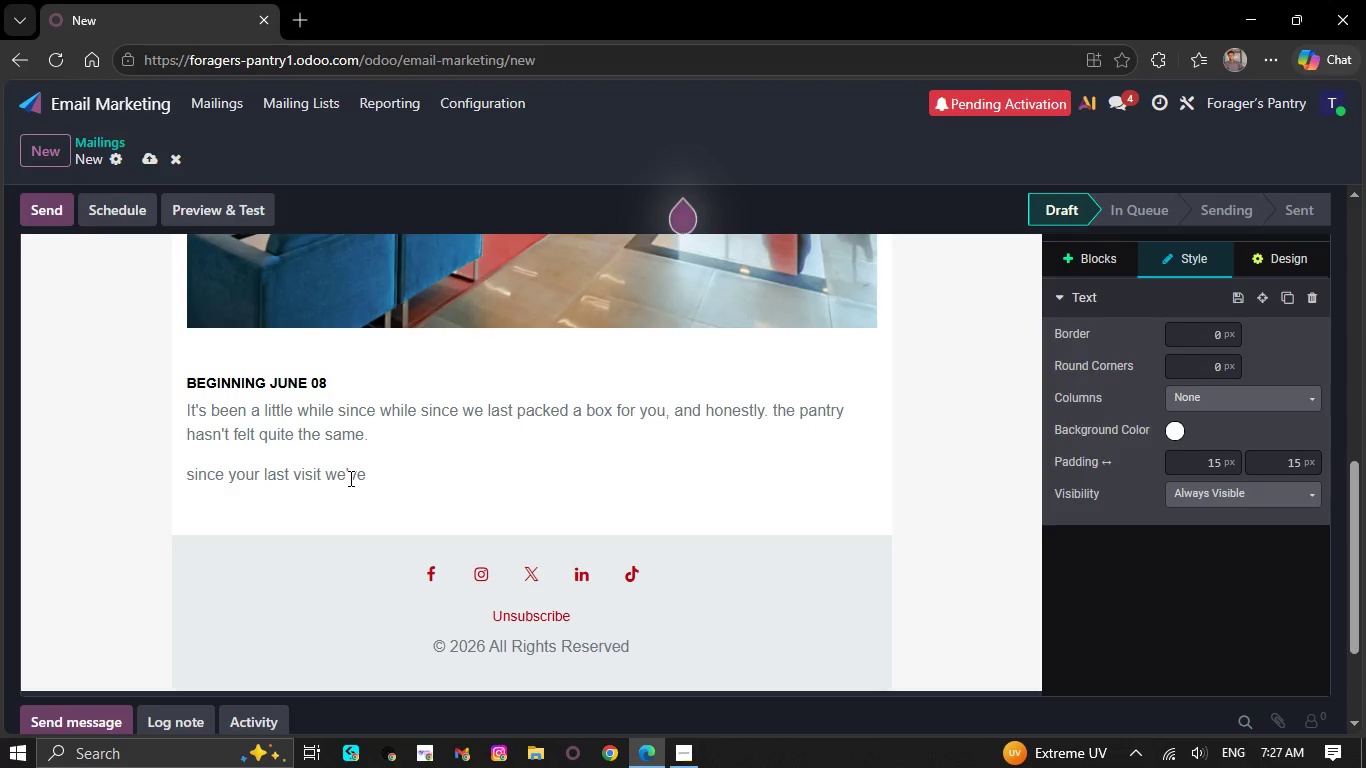 
left_click([349, 478])
 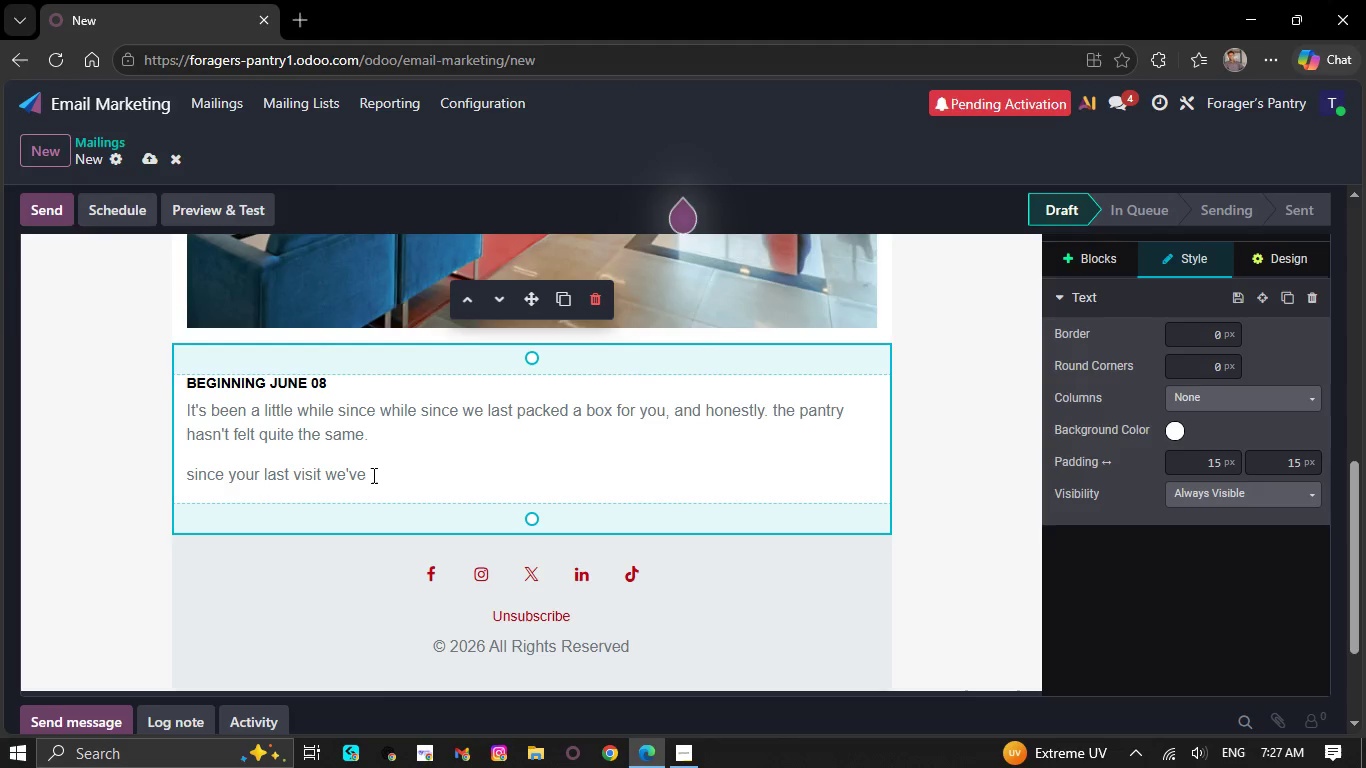 
type(bee)
key(Backspace)
key(Backspace)
 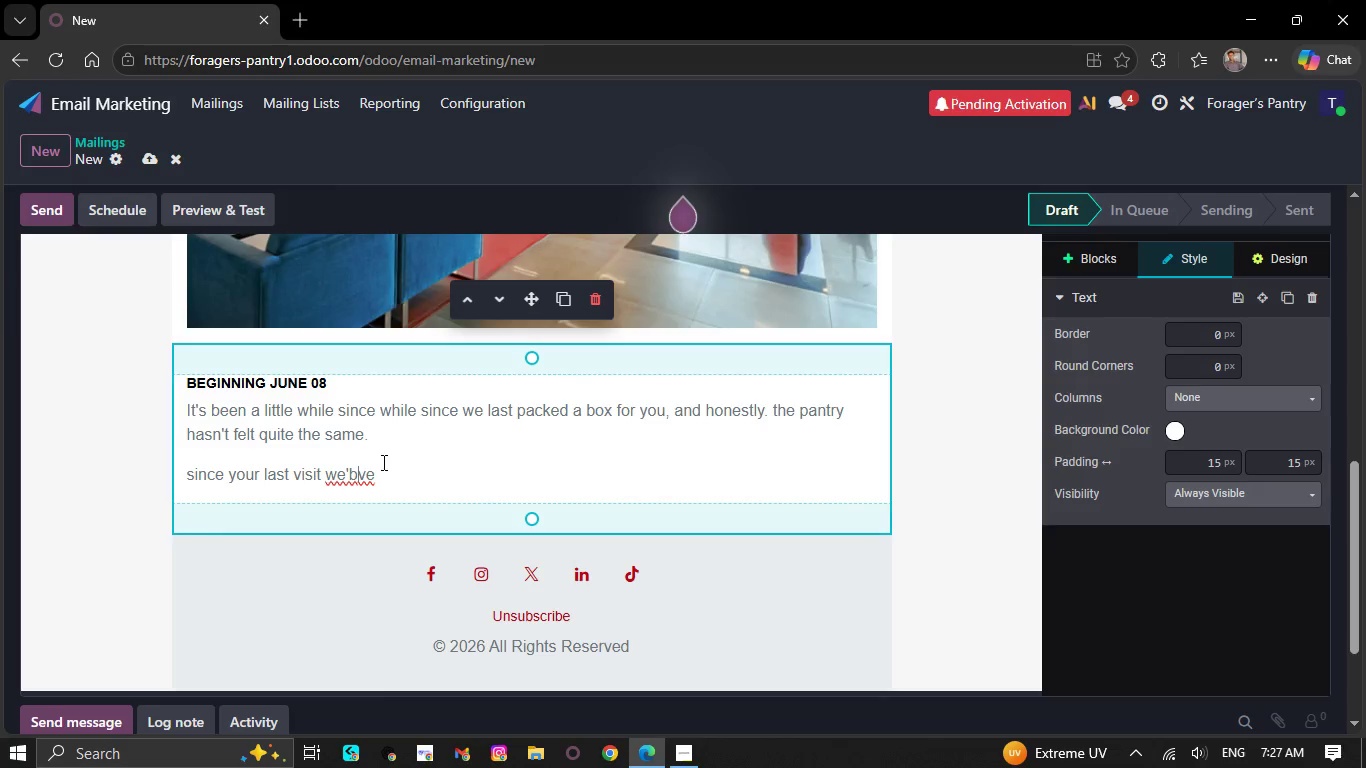 
wait(6.33)
 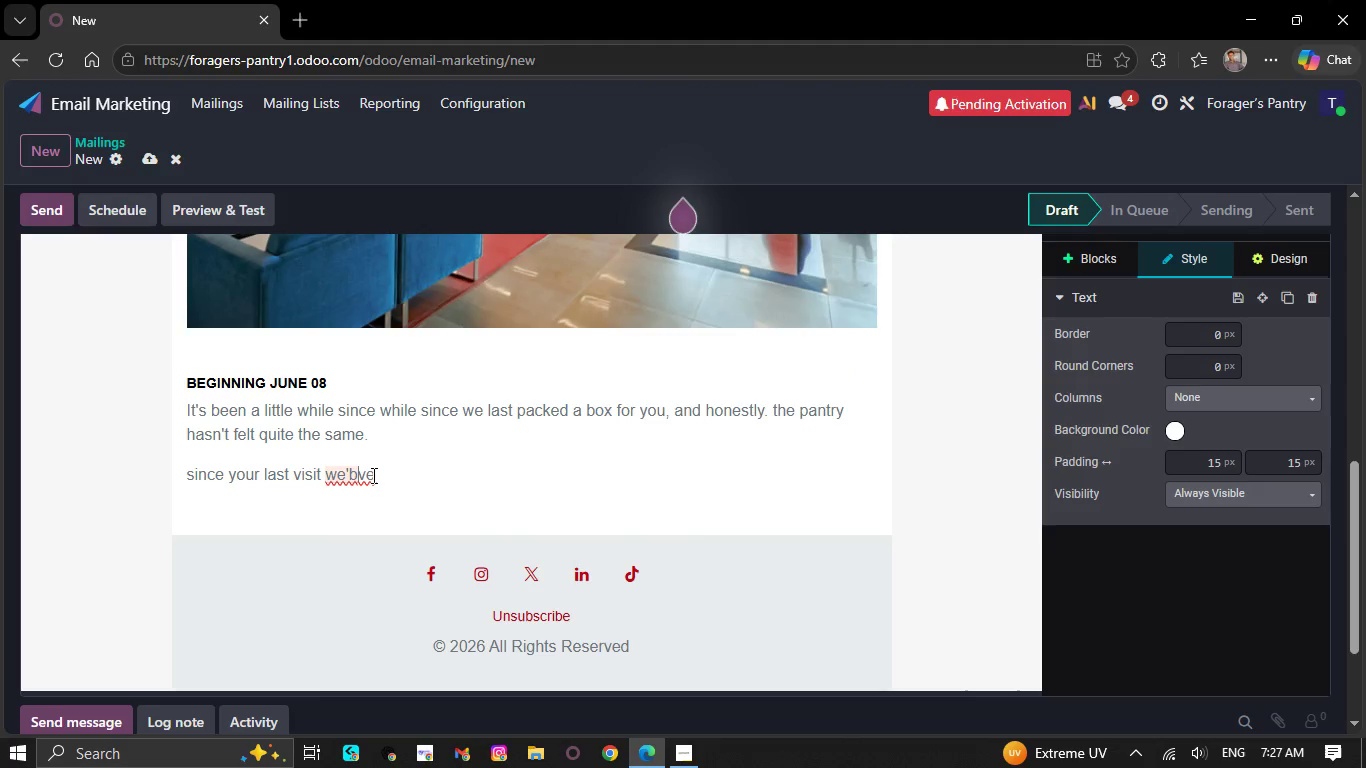 
key(Backspace)
 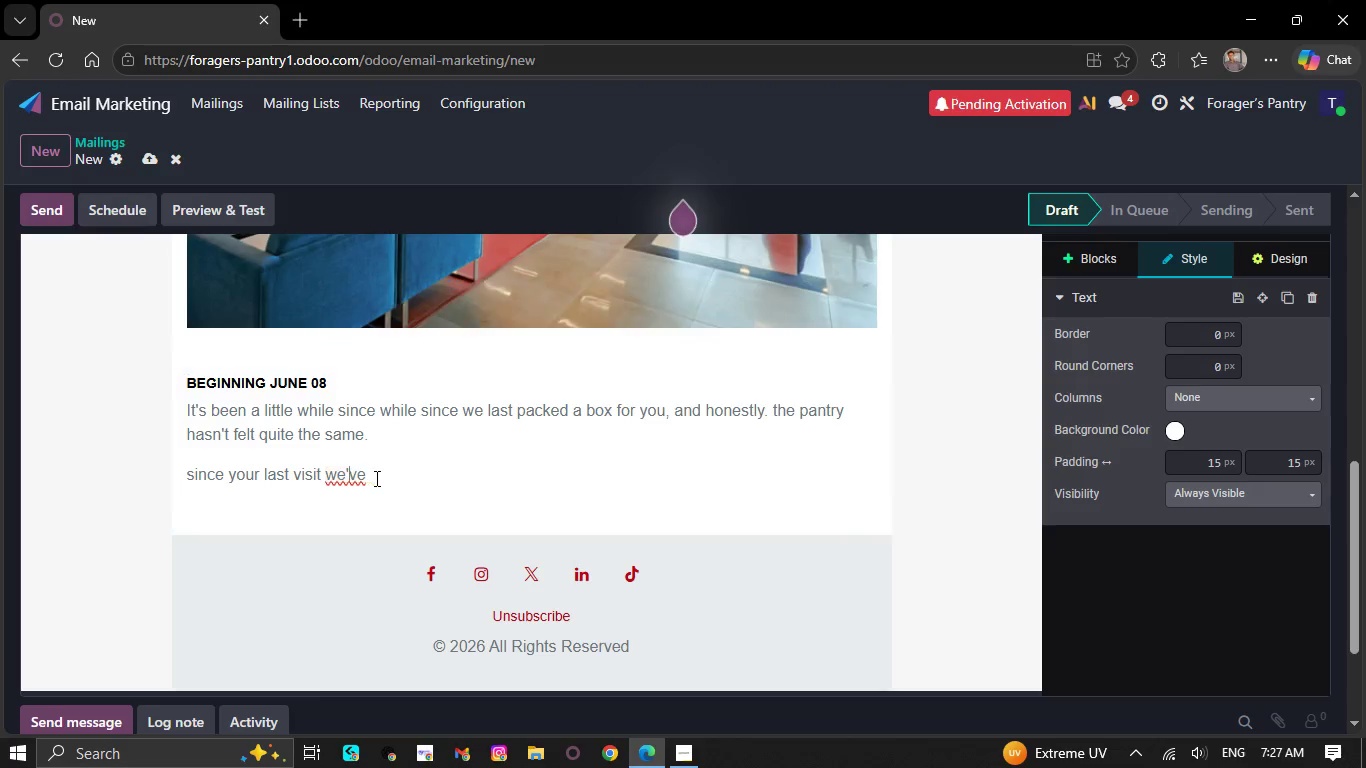 
key(Backspace)
 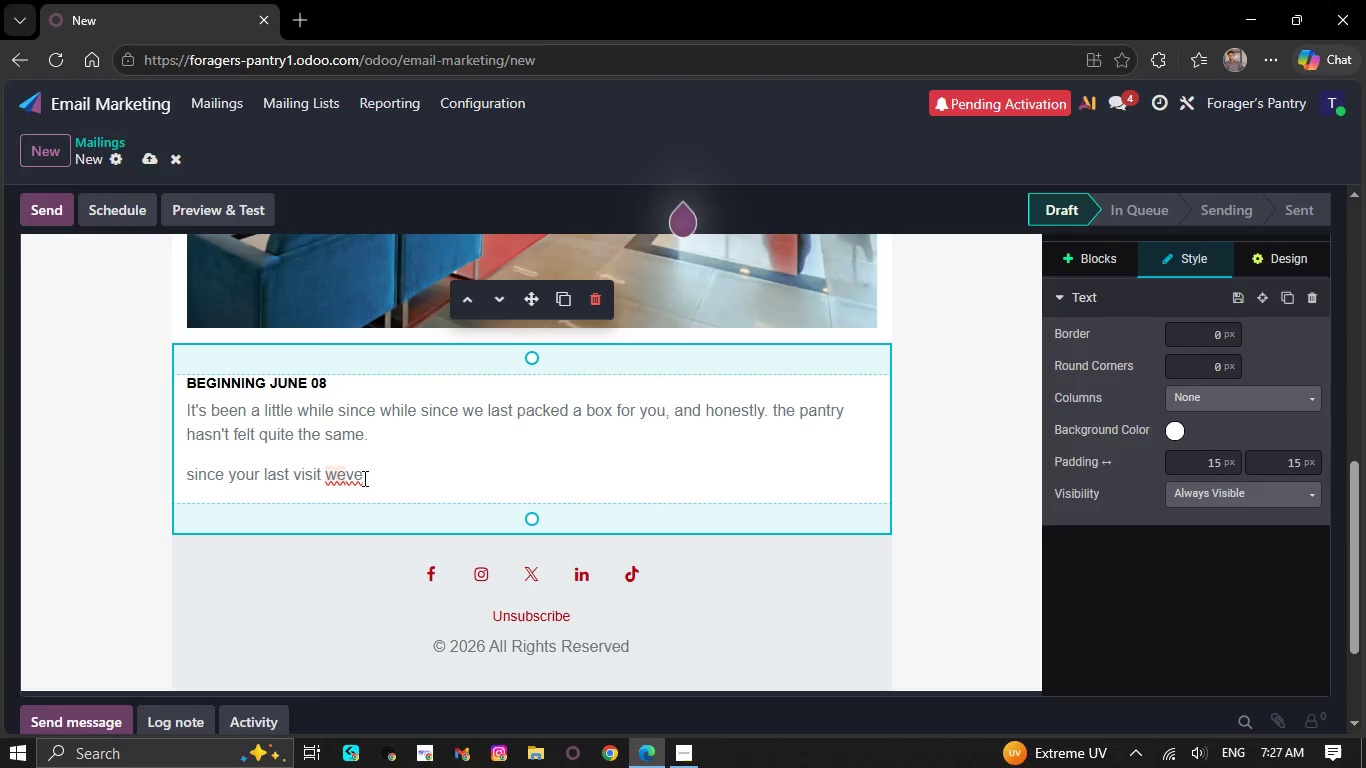 
key(Backspace)
 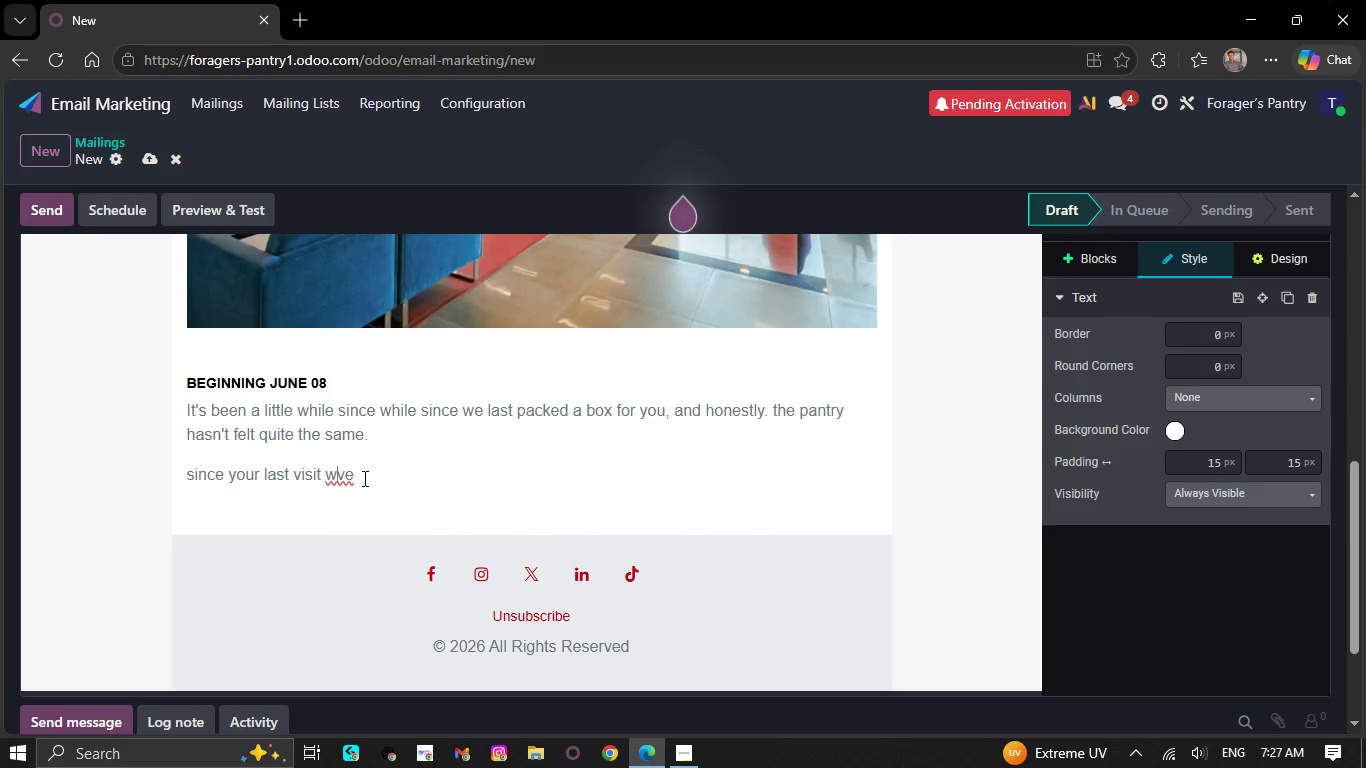 
key(Backspace)
 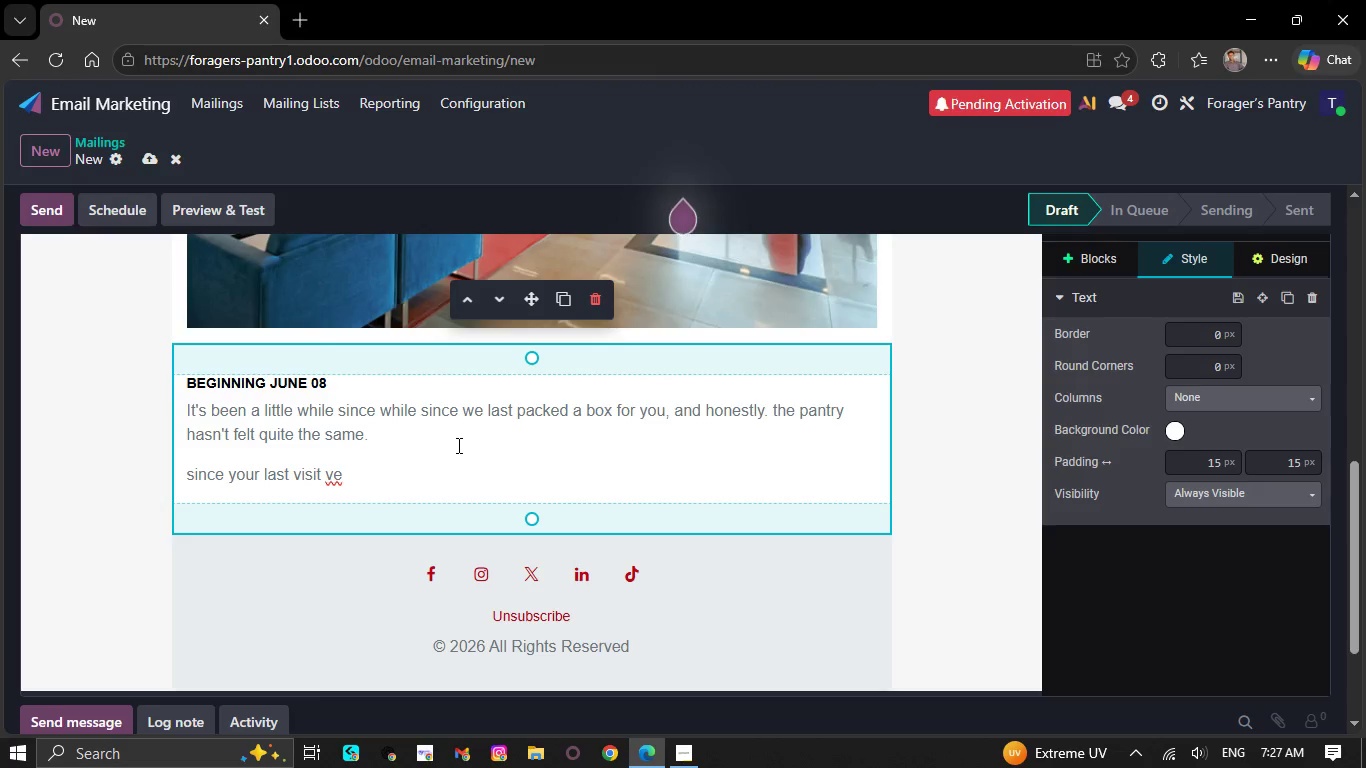 
key(ArrowRight)
 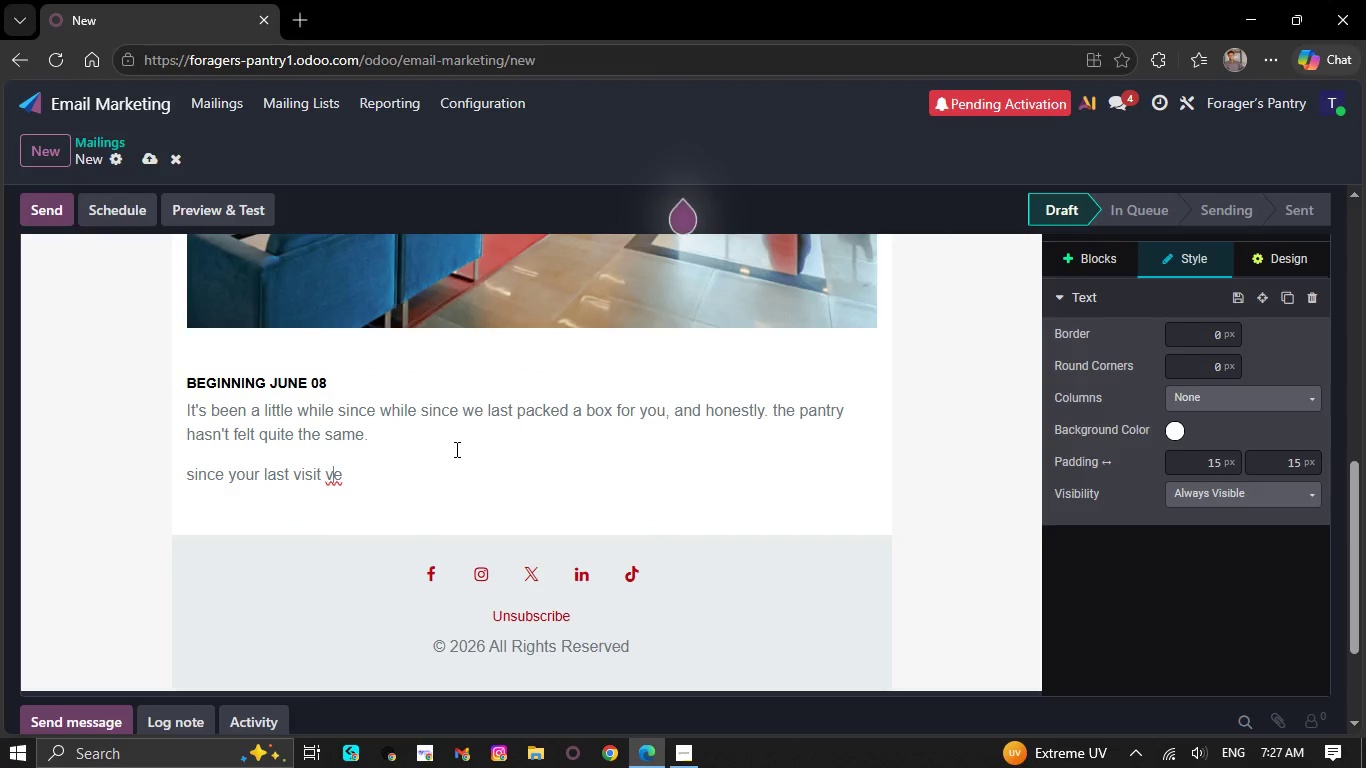 
key(ArrowRight)
 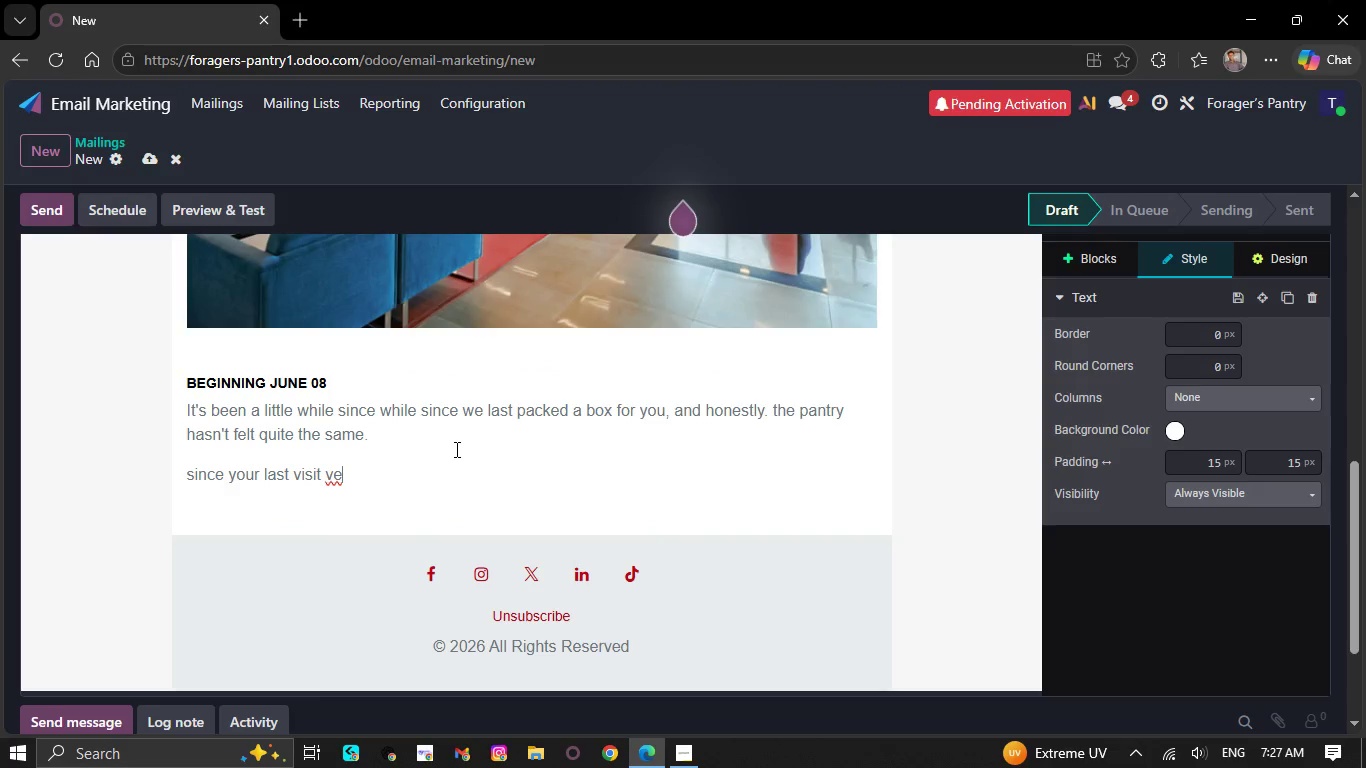 
key(ArrowRight)
 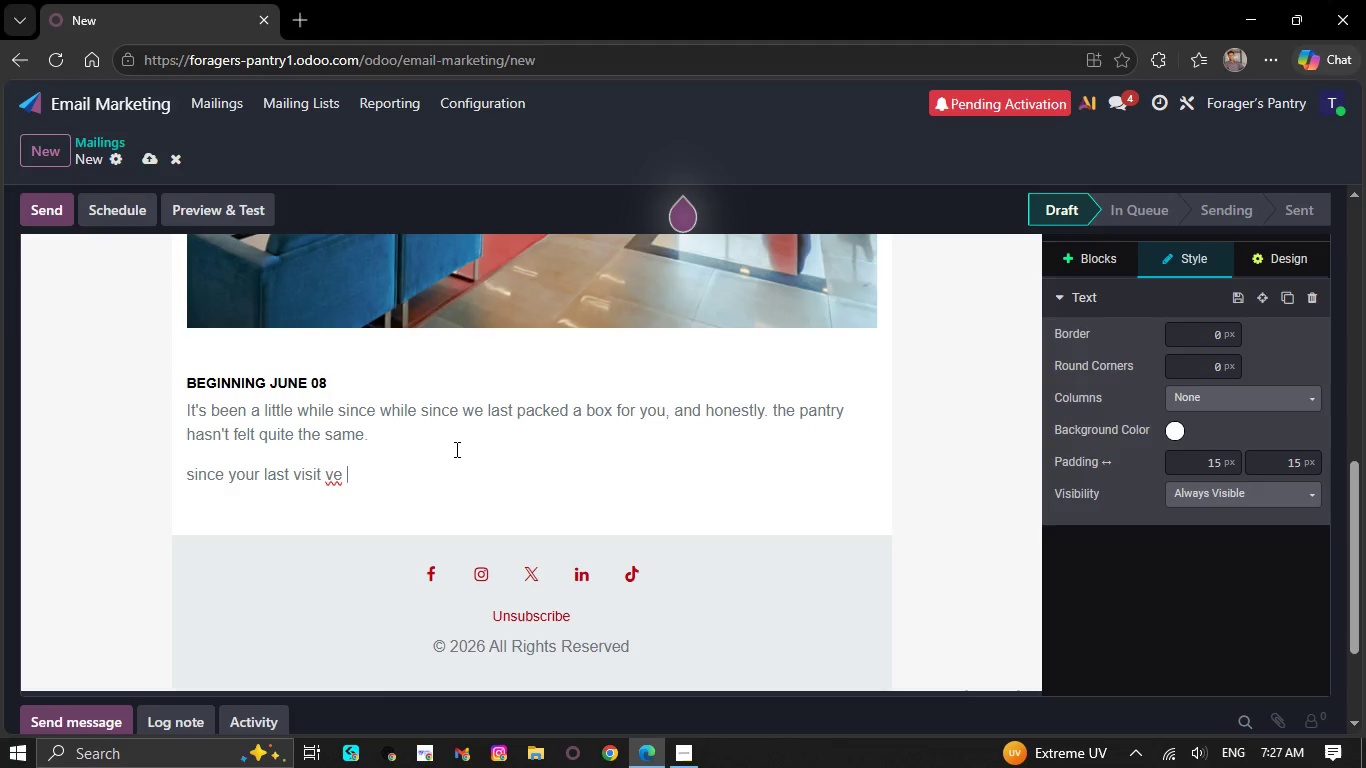 
key(ArrowLeft)
 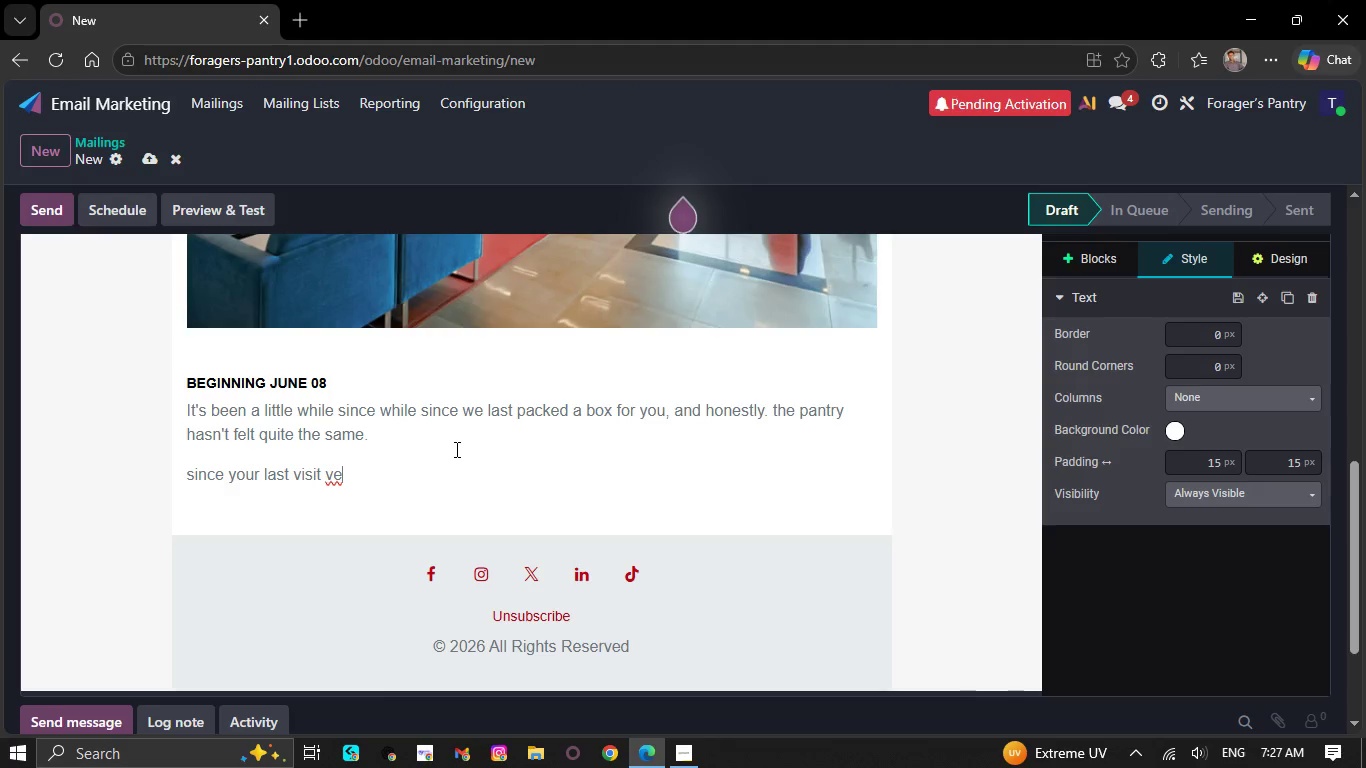 
key(Backspace)
 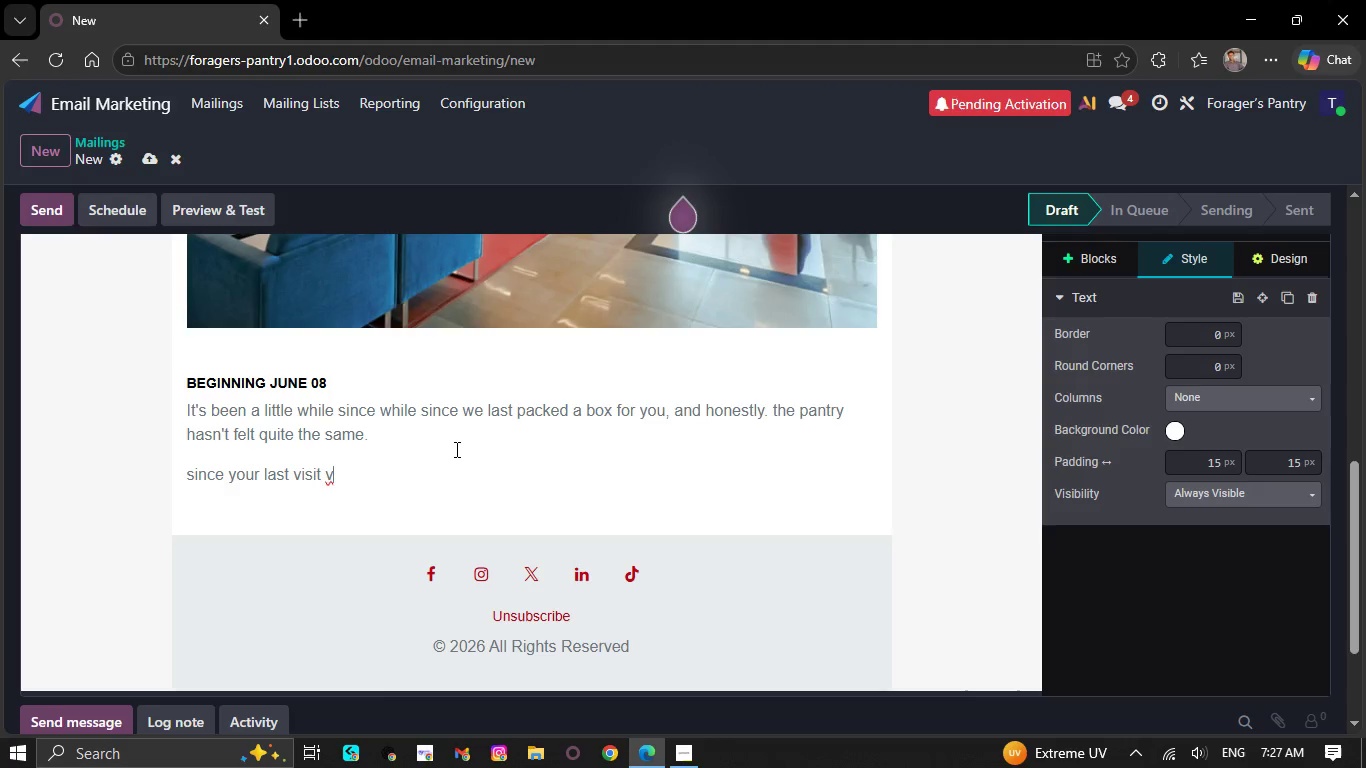 
key(Backspace)
 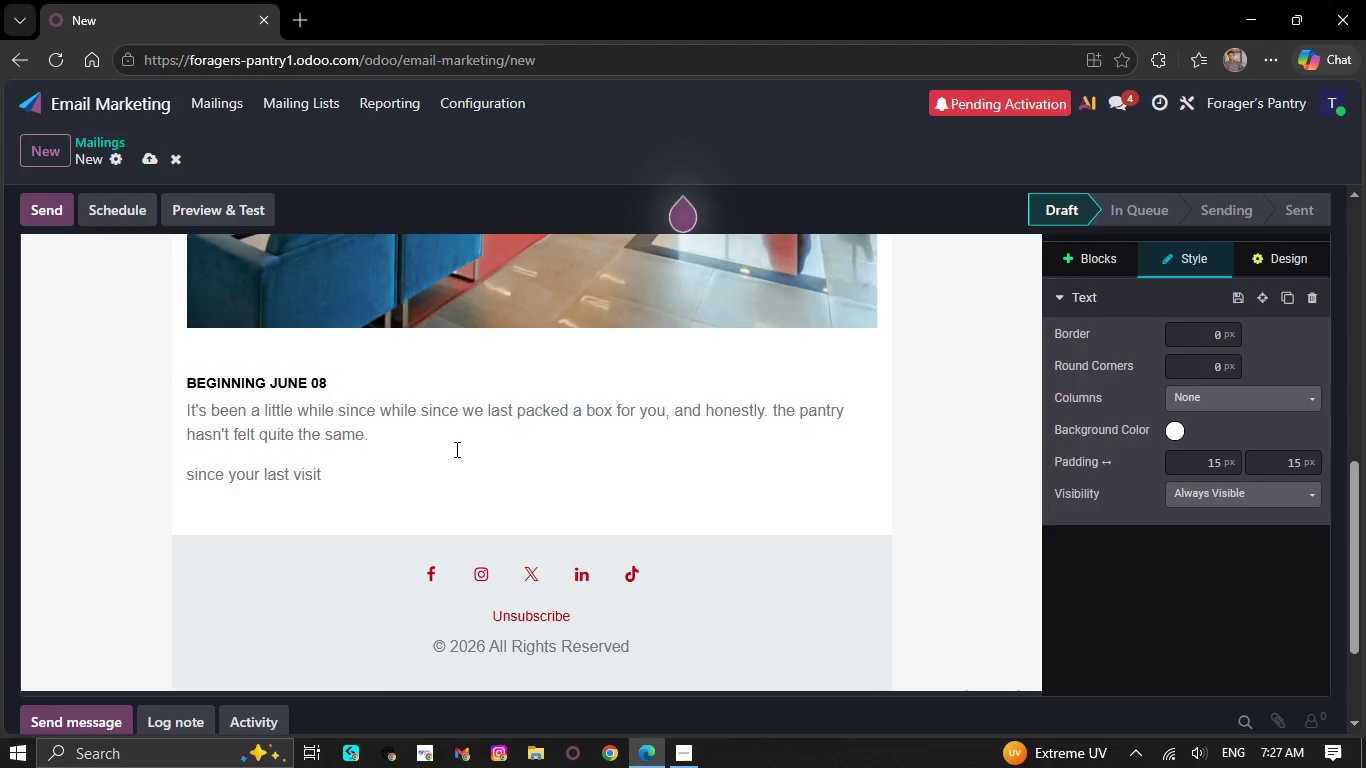 
key(Backspace)
 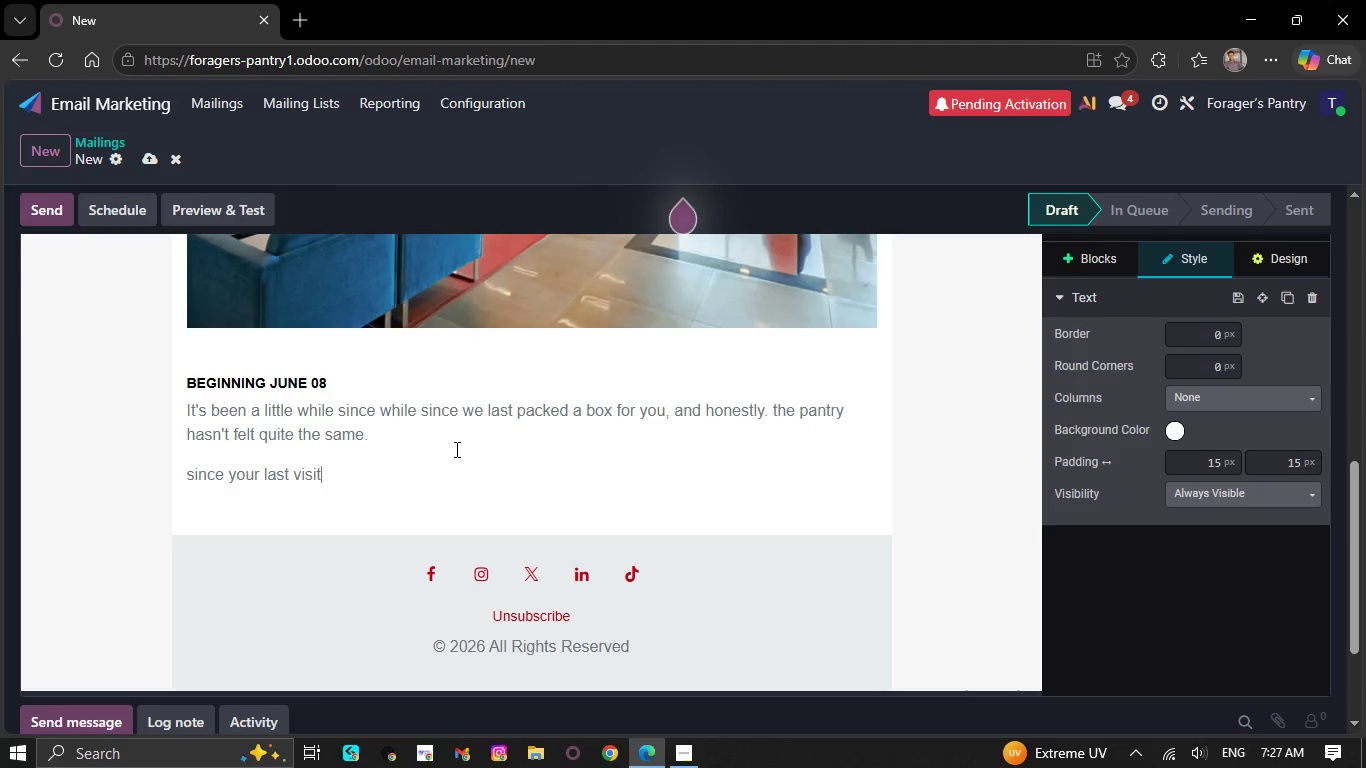 
key(Period)
 